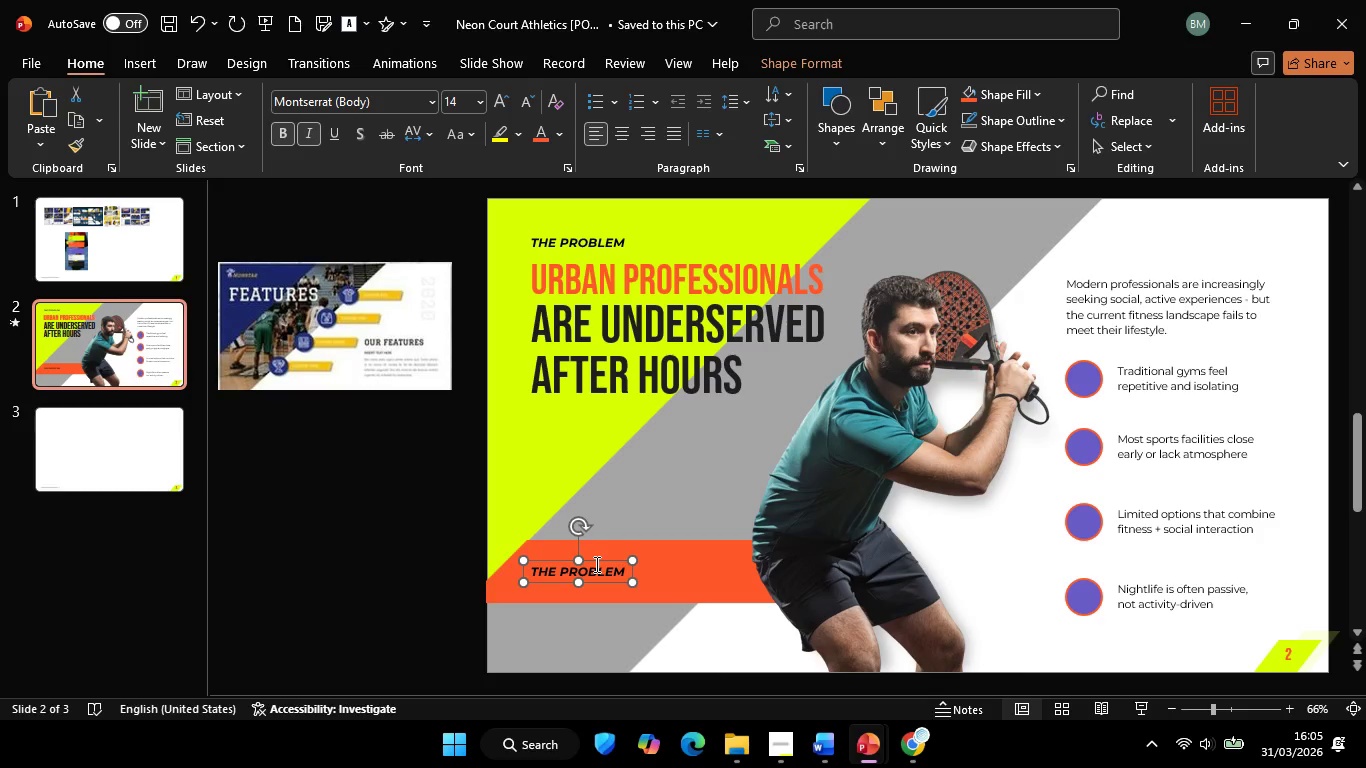 
left_click([595, 564])
 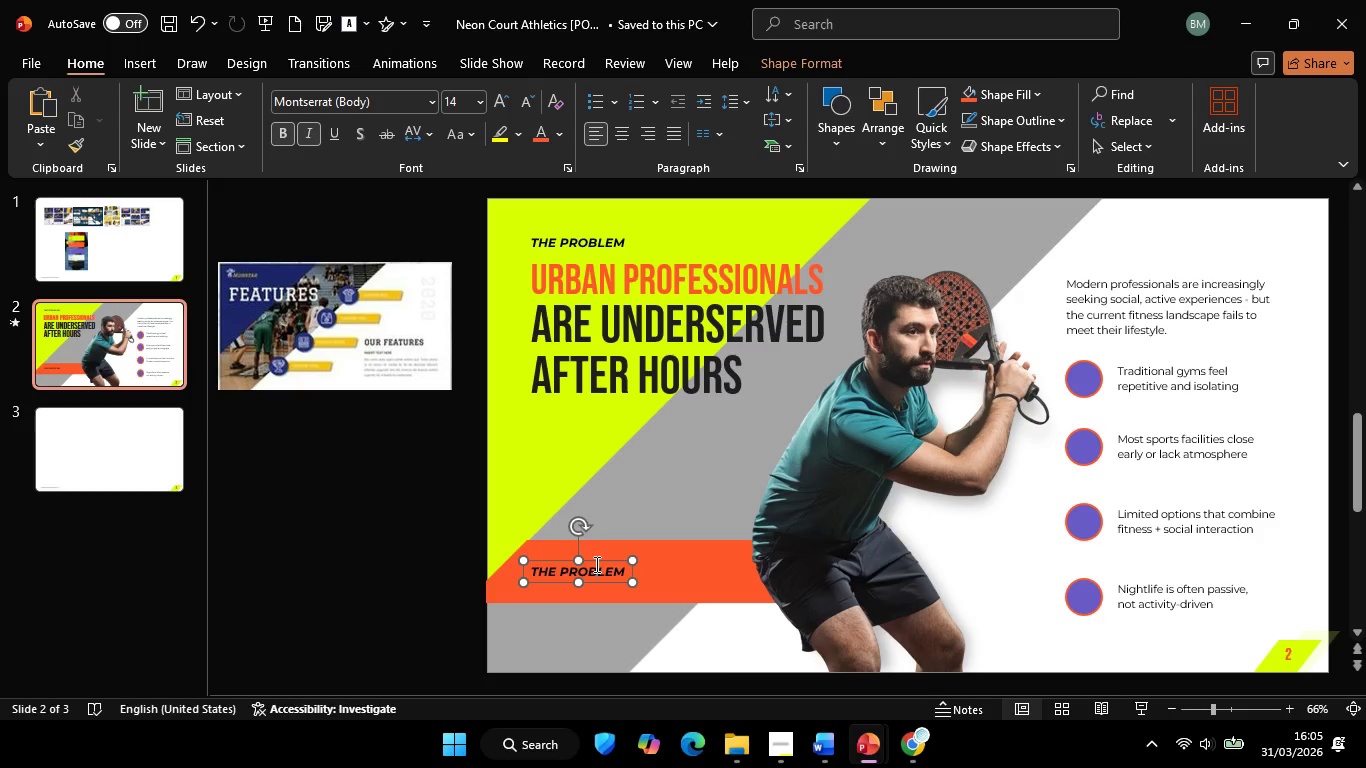 
key(Control+ControlLeft)
 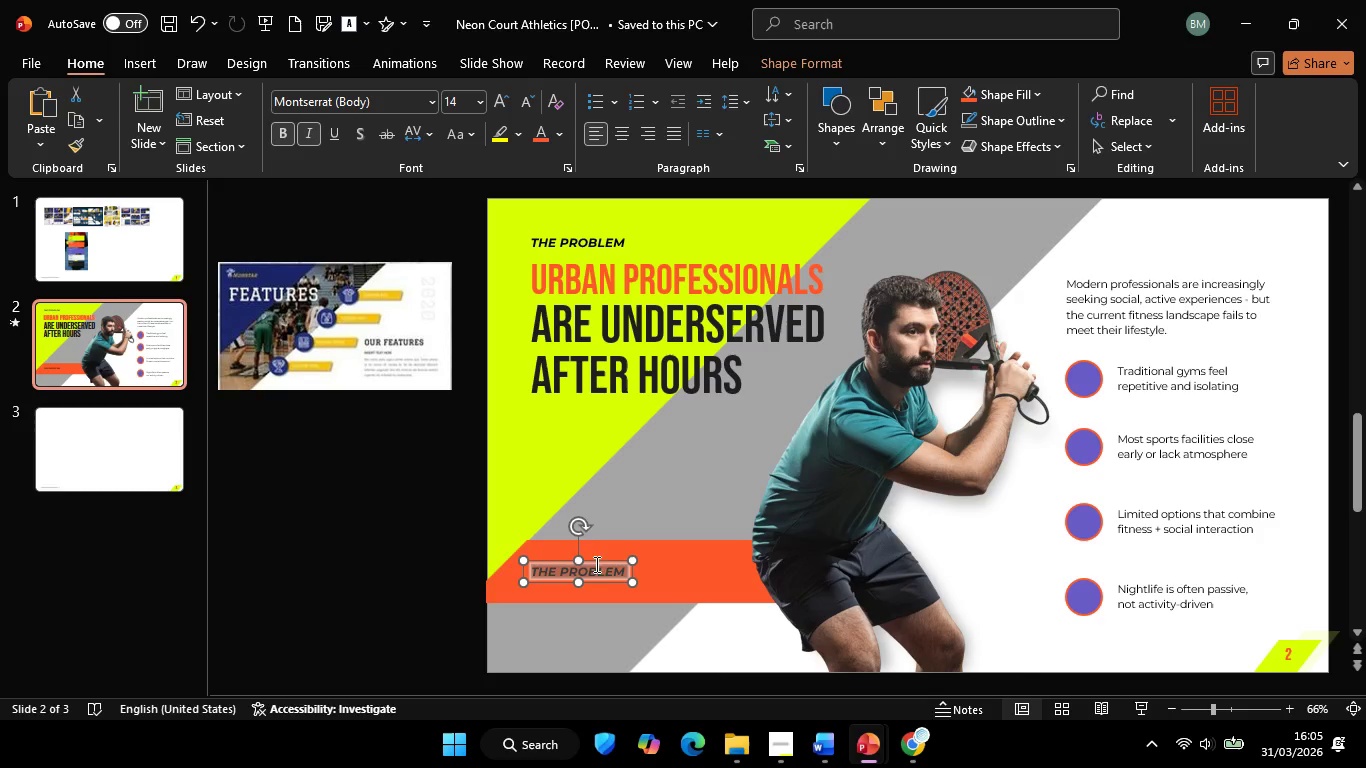 
key(Control+A)
 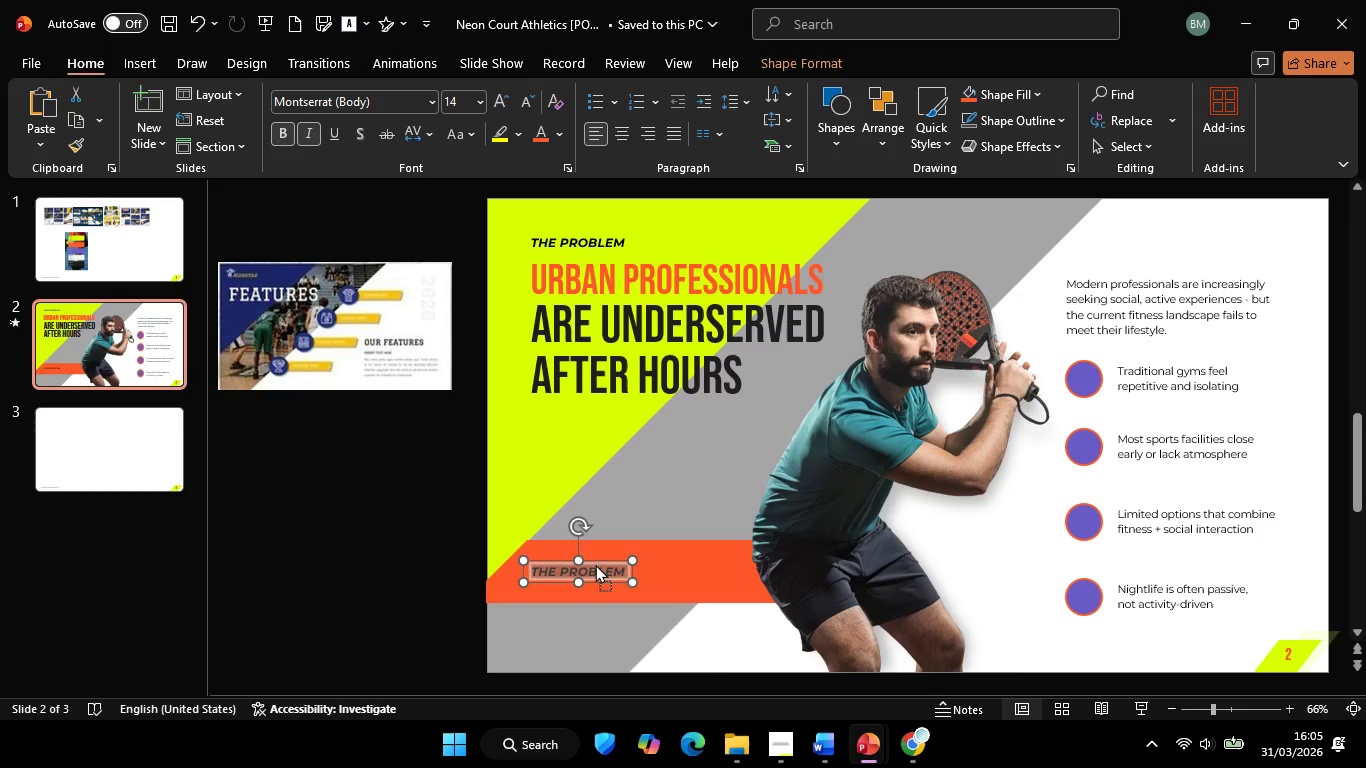 
right_click([595, 564])
 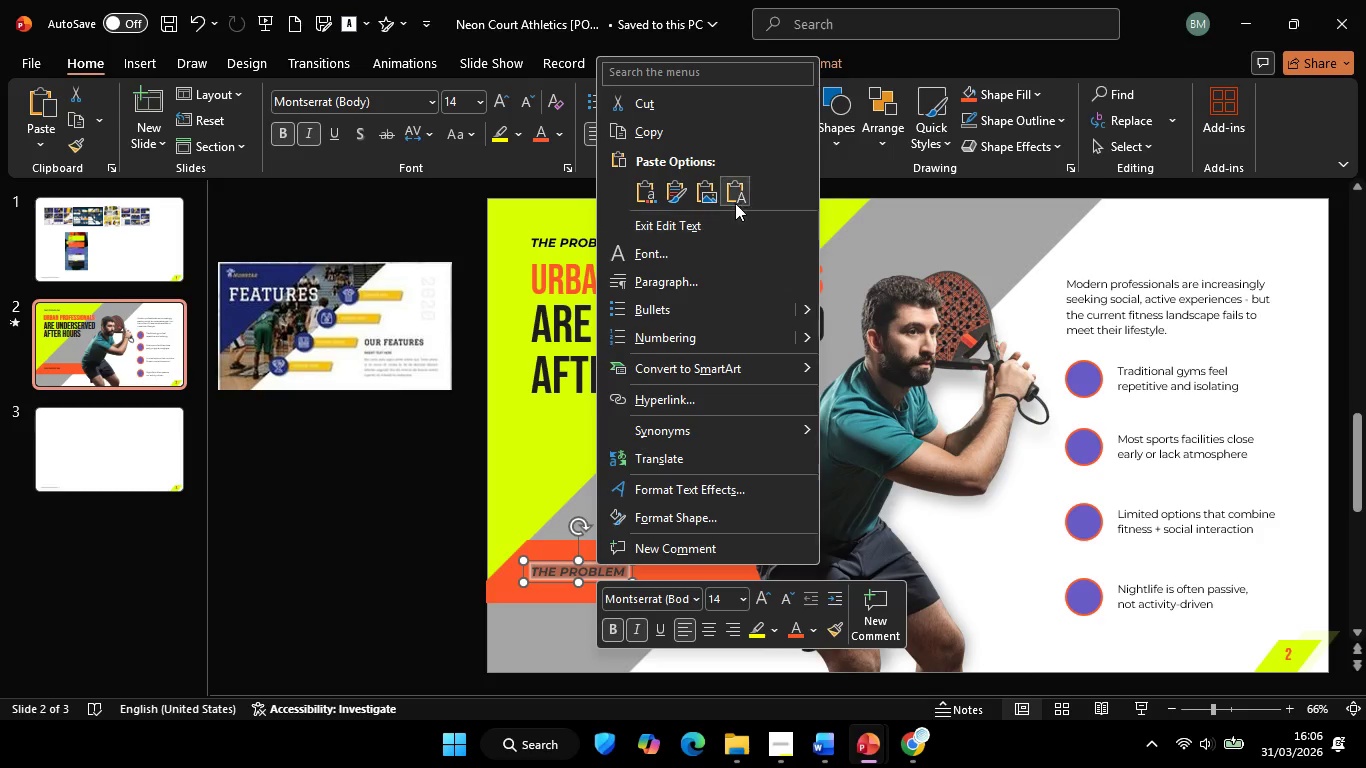 
left_click([734, 203])
 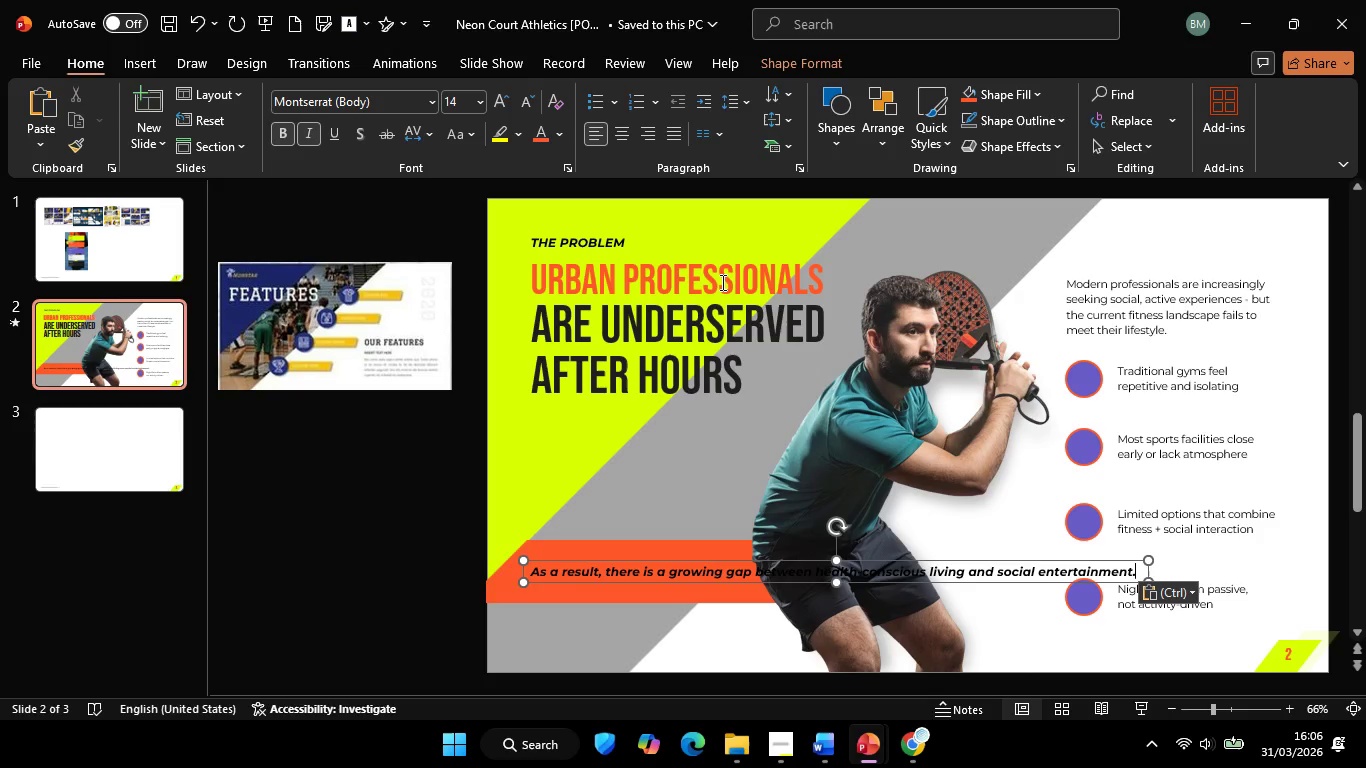 
key(Control+A)
 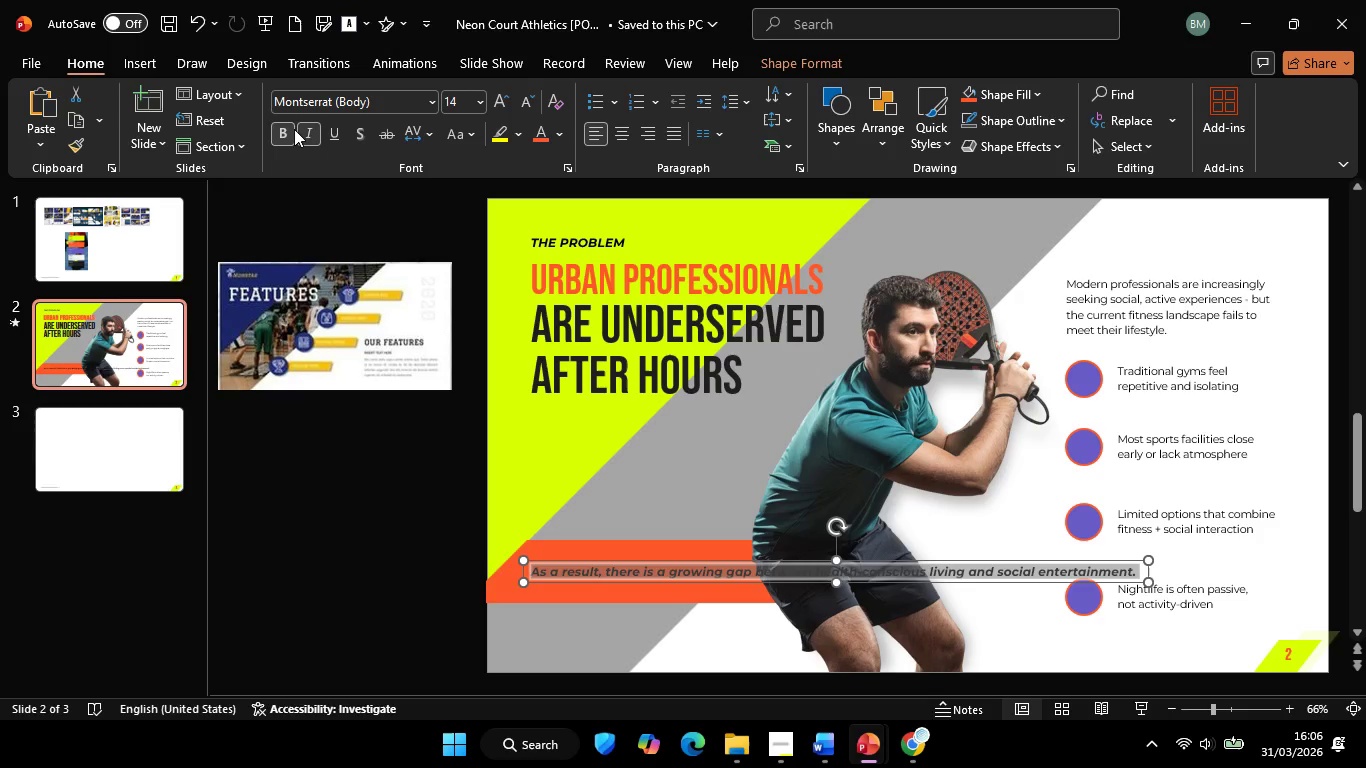 
left_click([294, 129])
 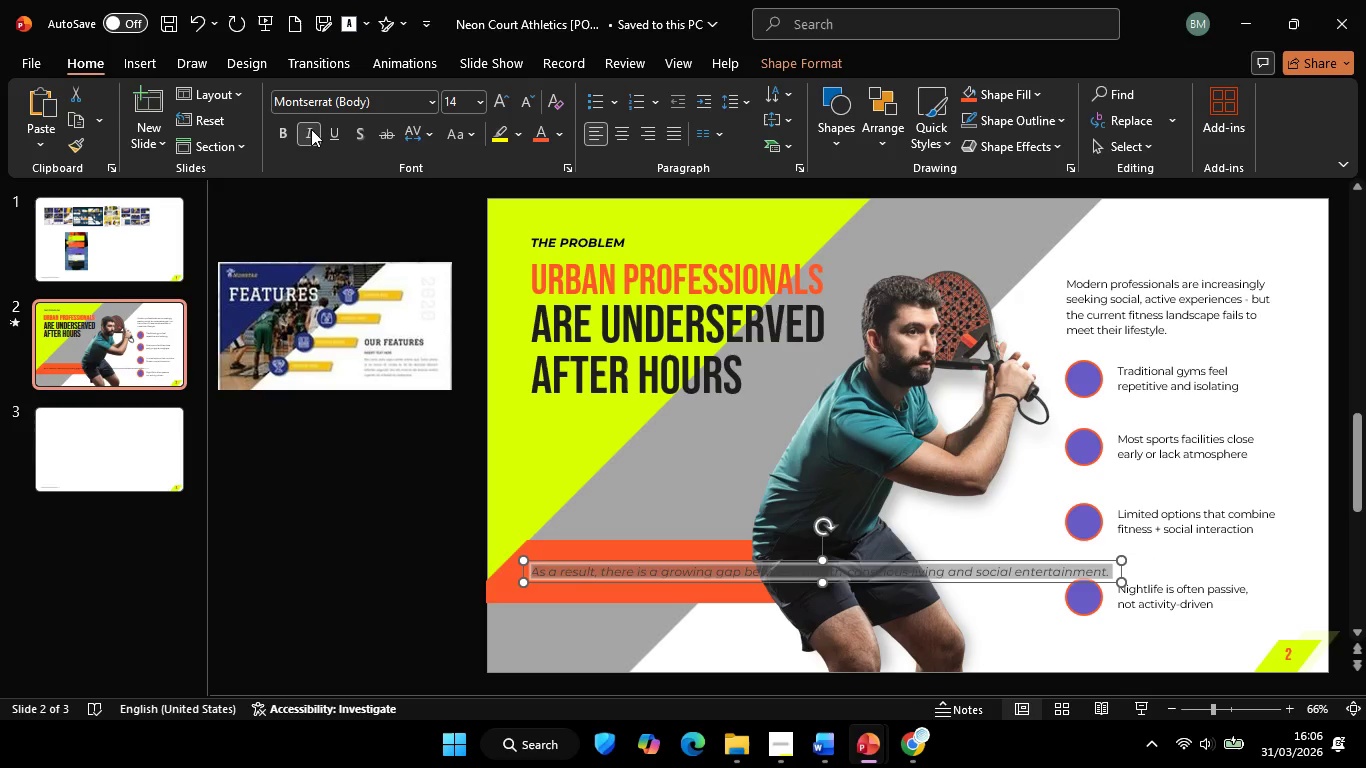 
left_click([311, 129])
 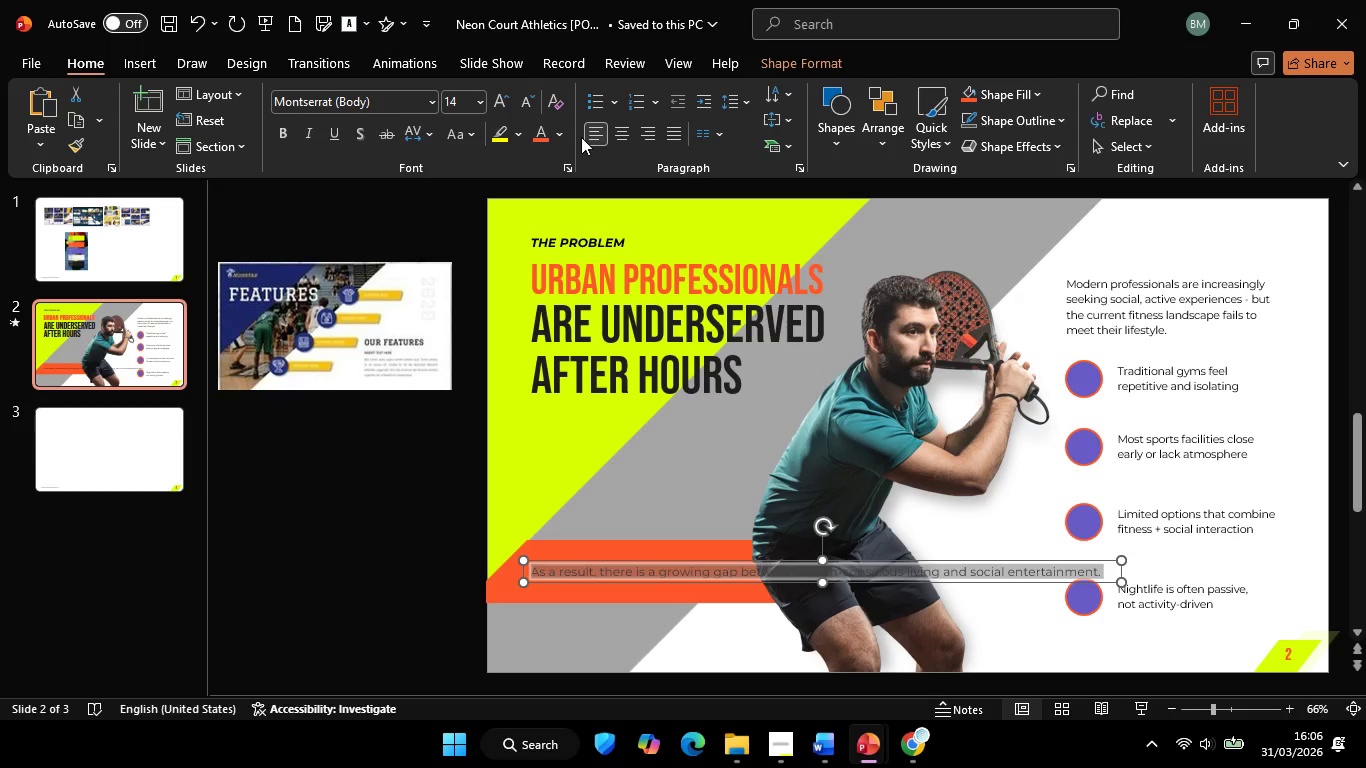 
left_click([526, 99])
 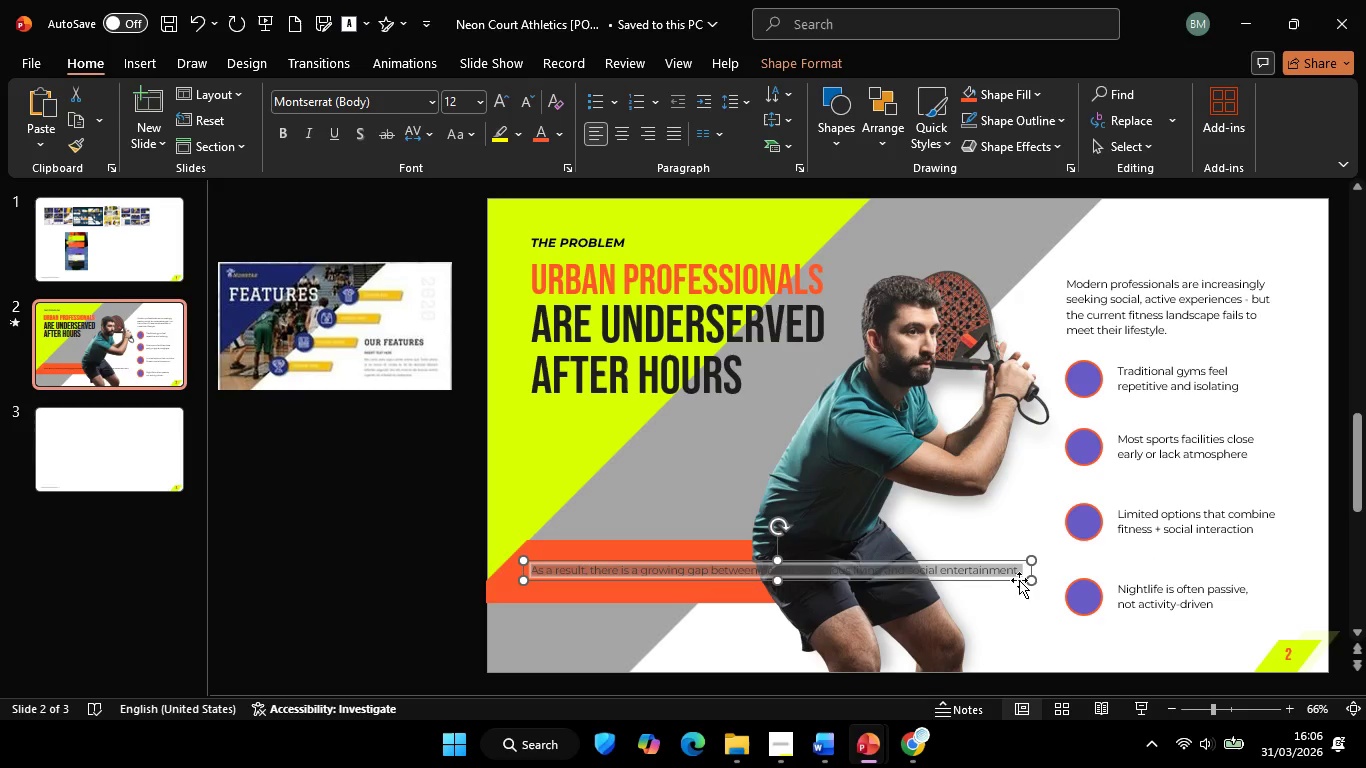 
hold_key(key=ControlLeft, duration=0.41)
scroll: coordinate [1003, 583], scroll_direction: up, amount: 3.0
 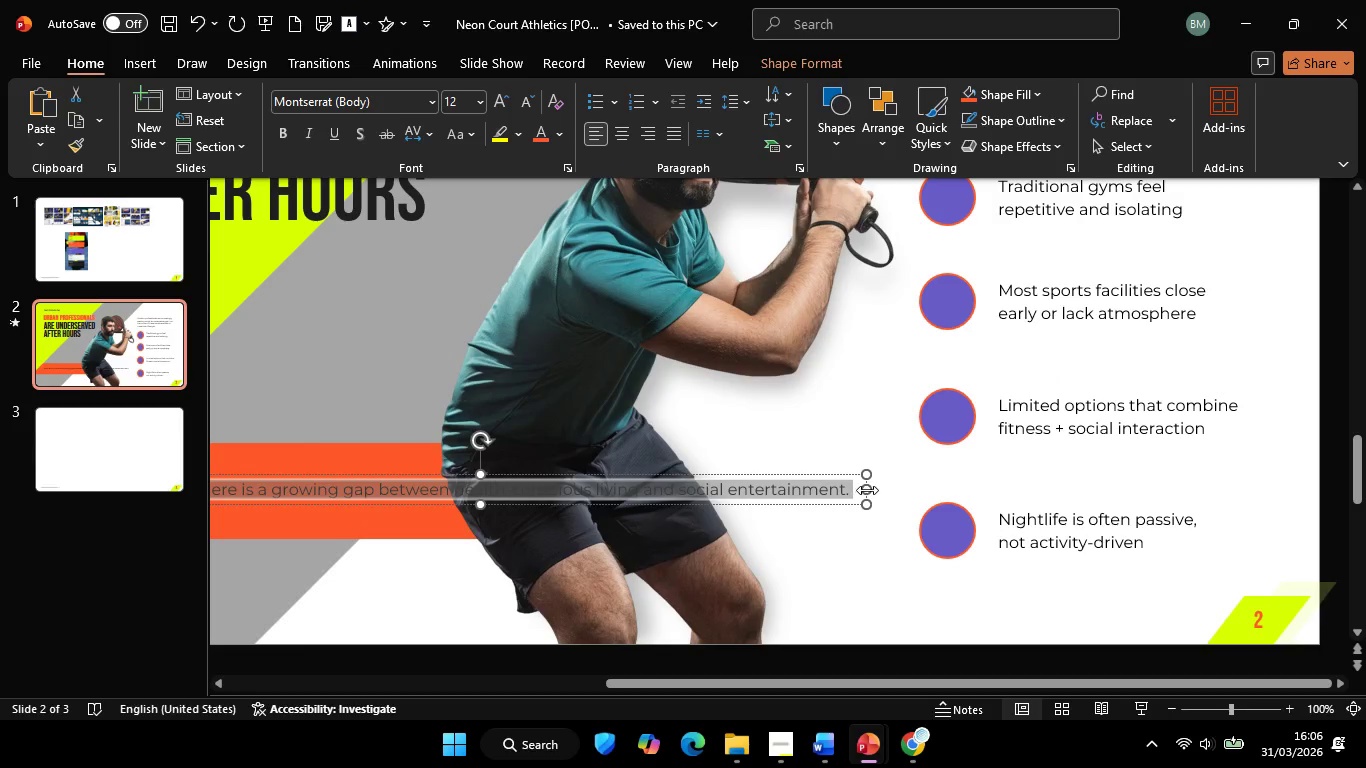 
hold_key(key=ShiftLeft, duration=0.94)
left_click_drag(start_coordinate=[867, 490], to_coordinate=[429, 491])
 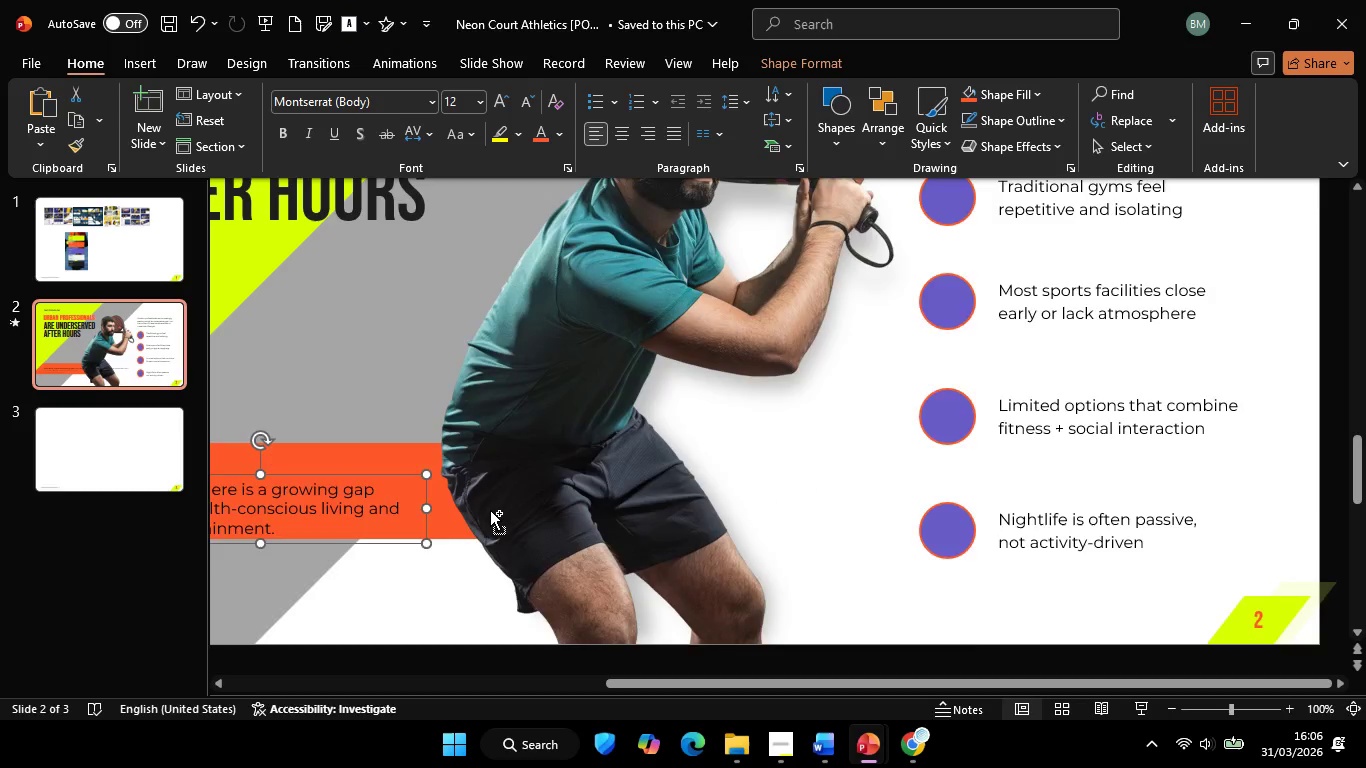 
hold_key(key=ControlLeft, duration=0.42)
scroll: coordinate [490, 510], scroll_direction: down, amount: 1.0
 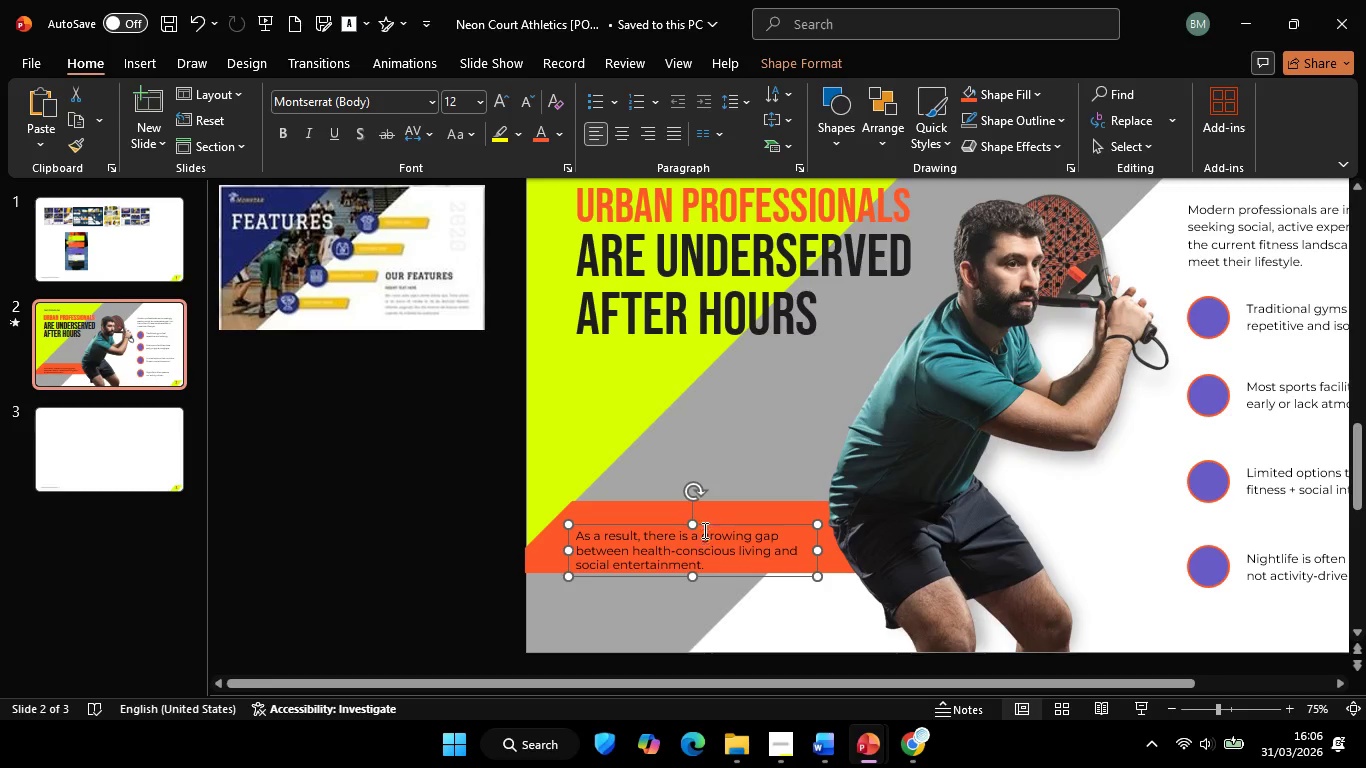 
hold_key(key=ShiftLeft, duration=2.95)
left_click_drag(start_coordinate=[715, 526], to_coordinate=[711, 510])
 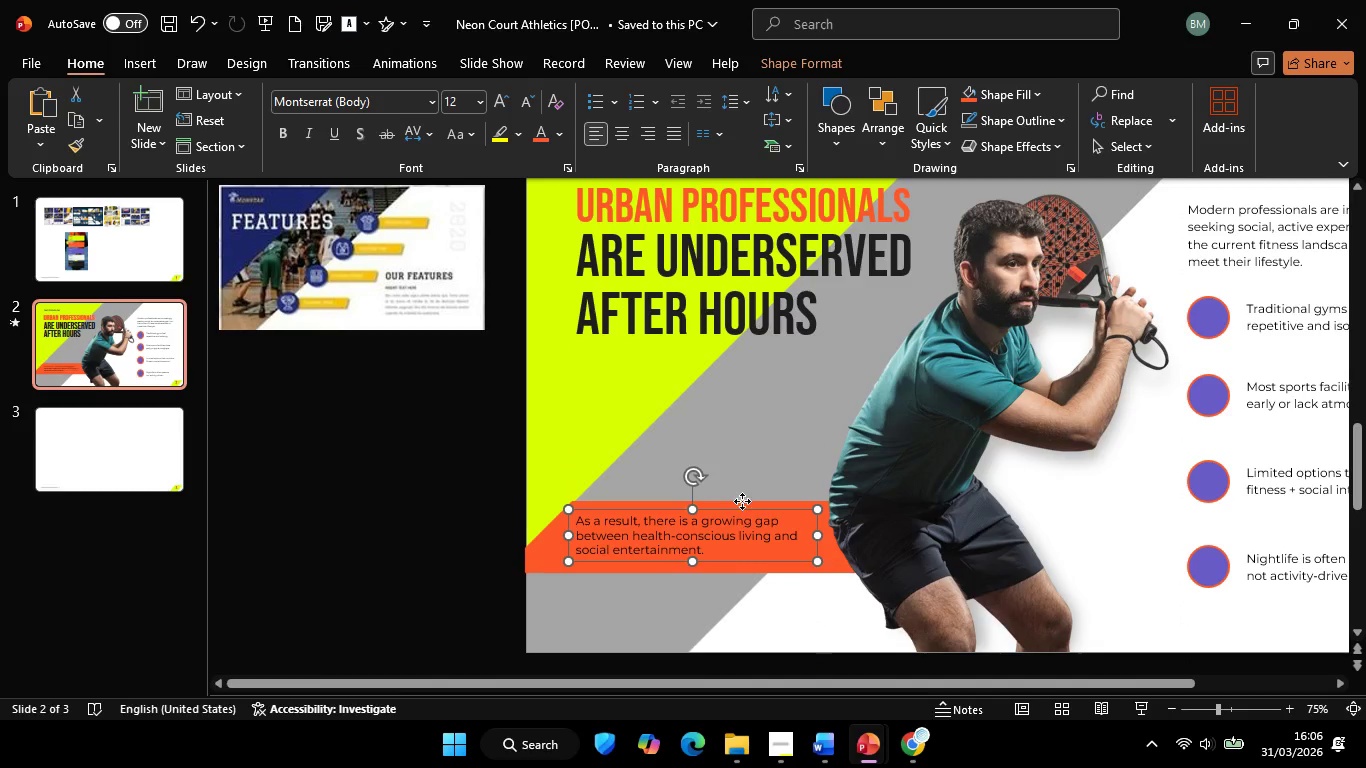 
left_click([742, 501])
 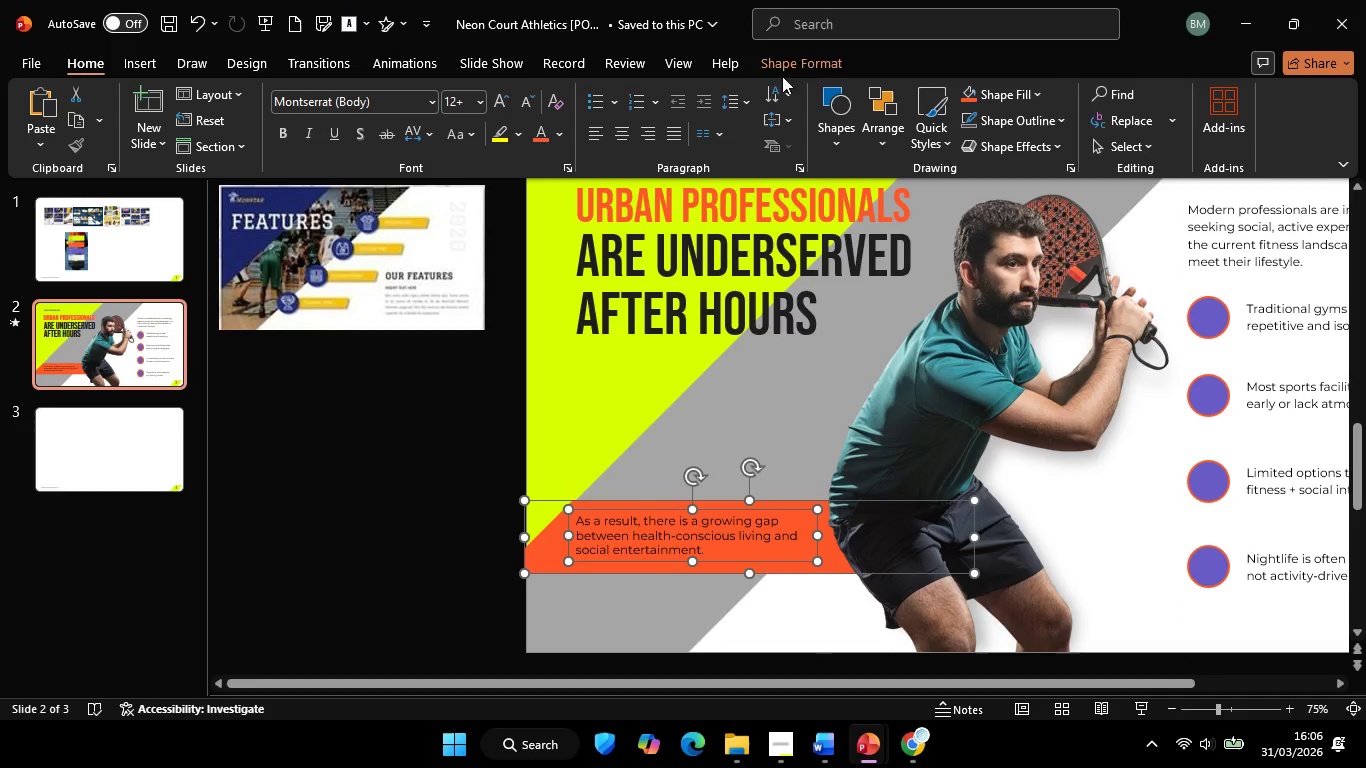 
left_click([799, 53])
 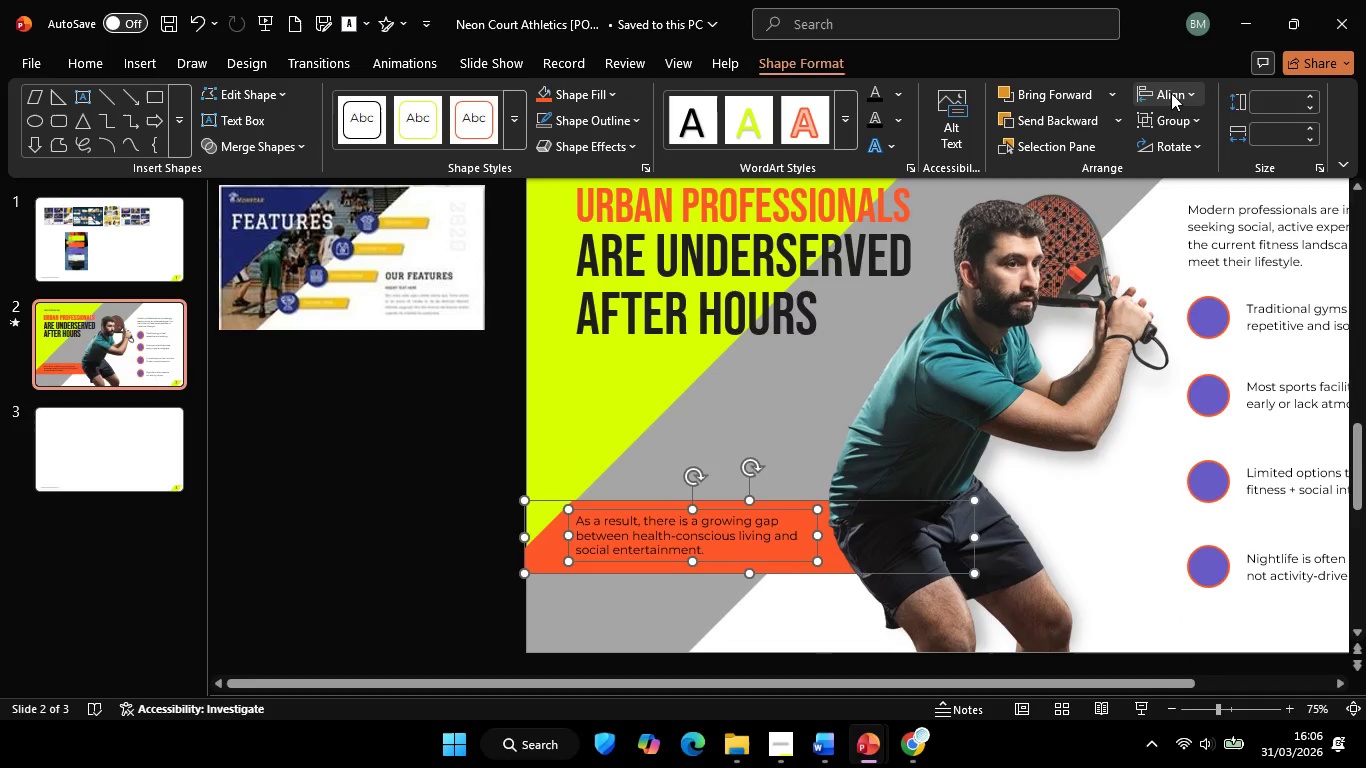 
left_click([1171, 93])
 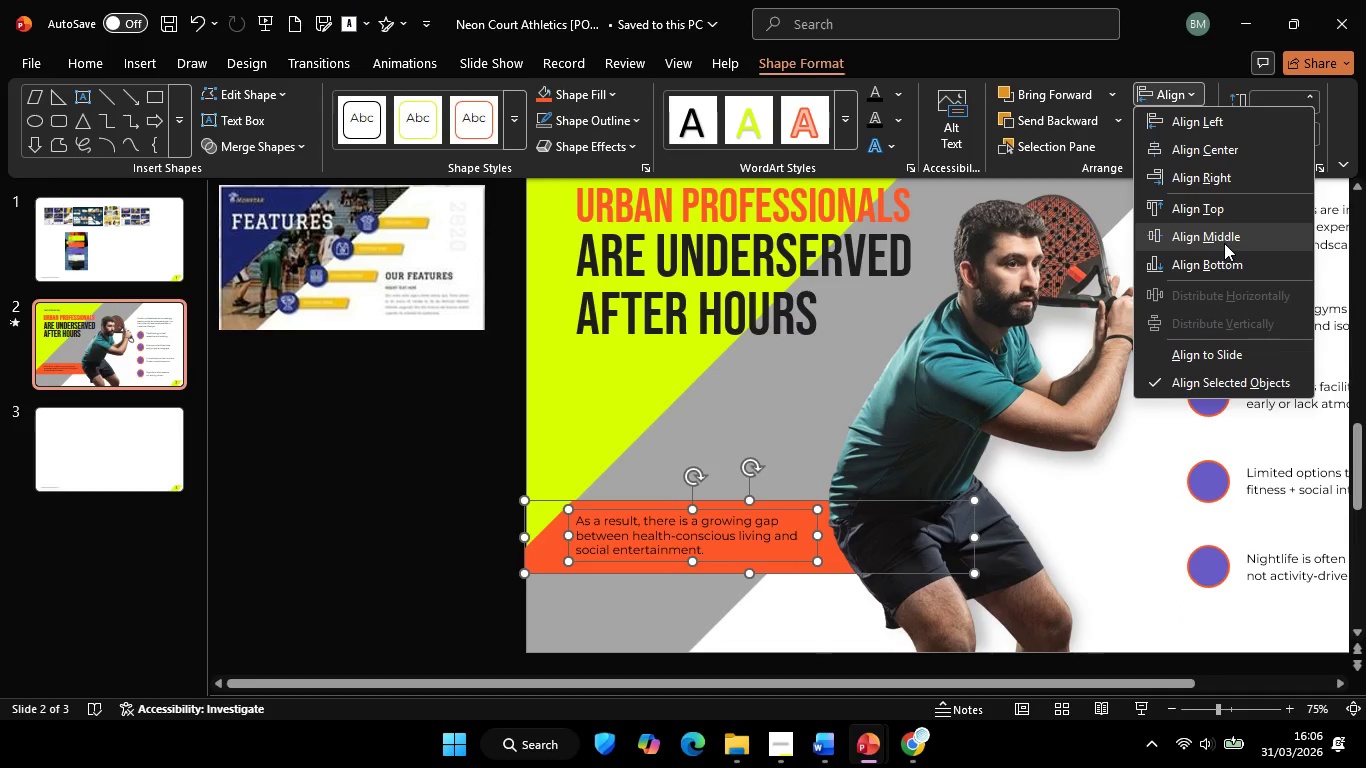 
left_click([1224, 243])
 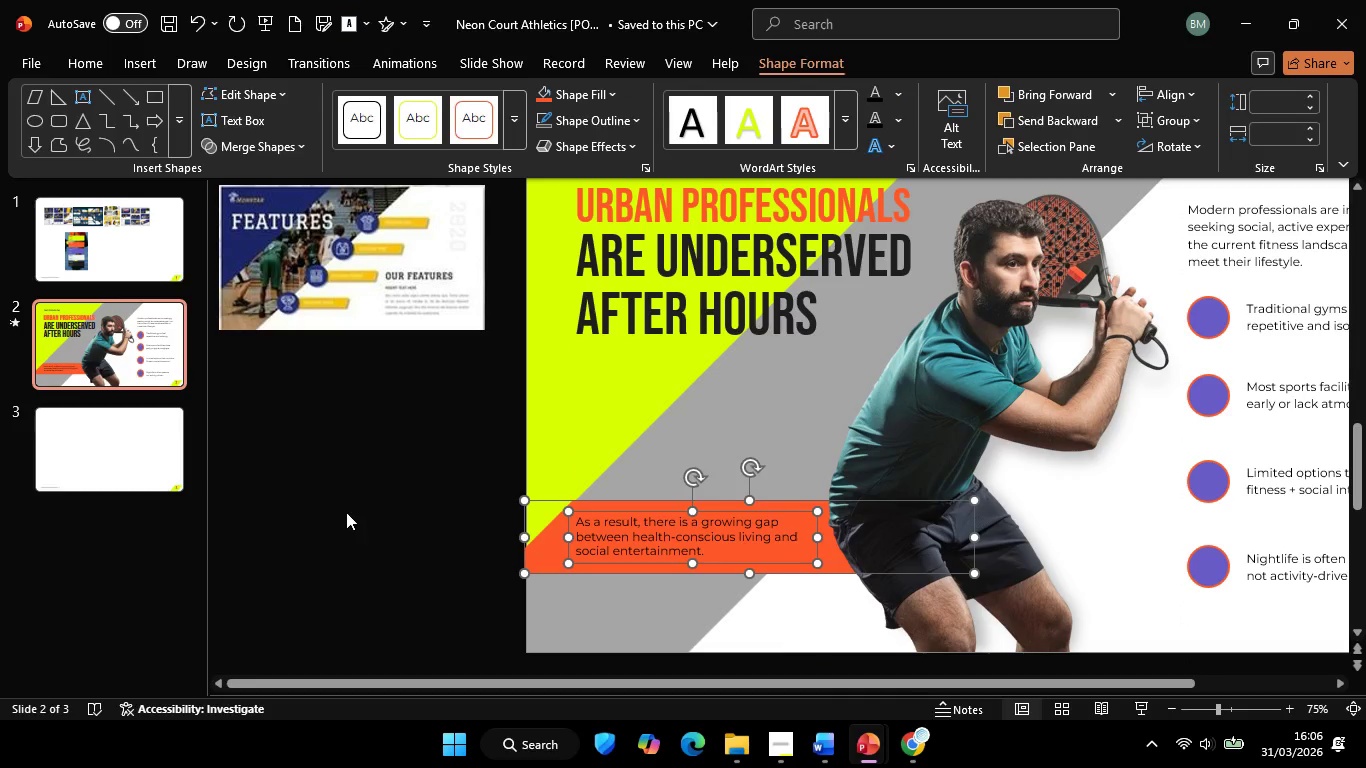 
left_click([346, 512])
 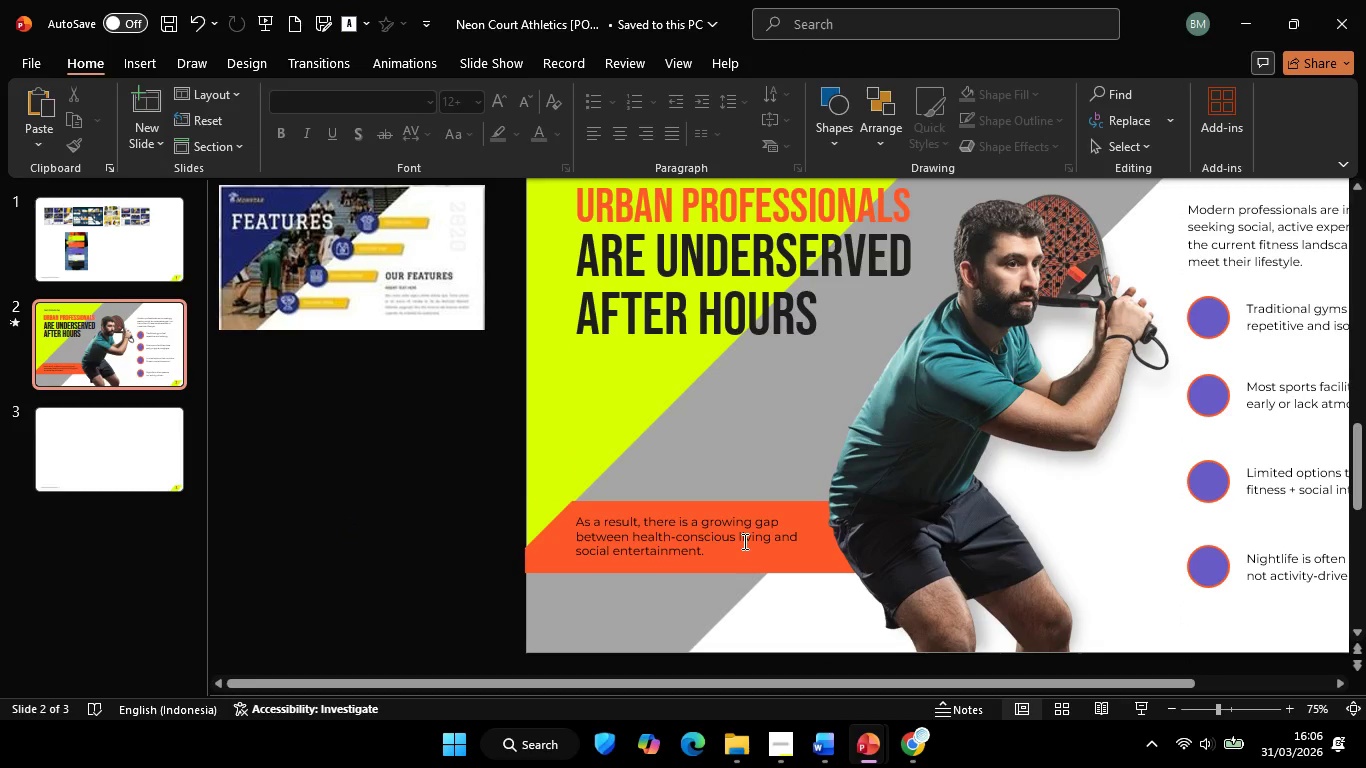 
left_click([740, 538])
 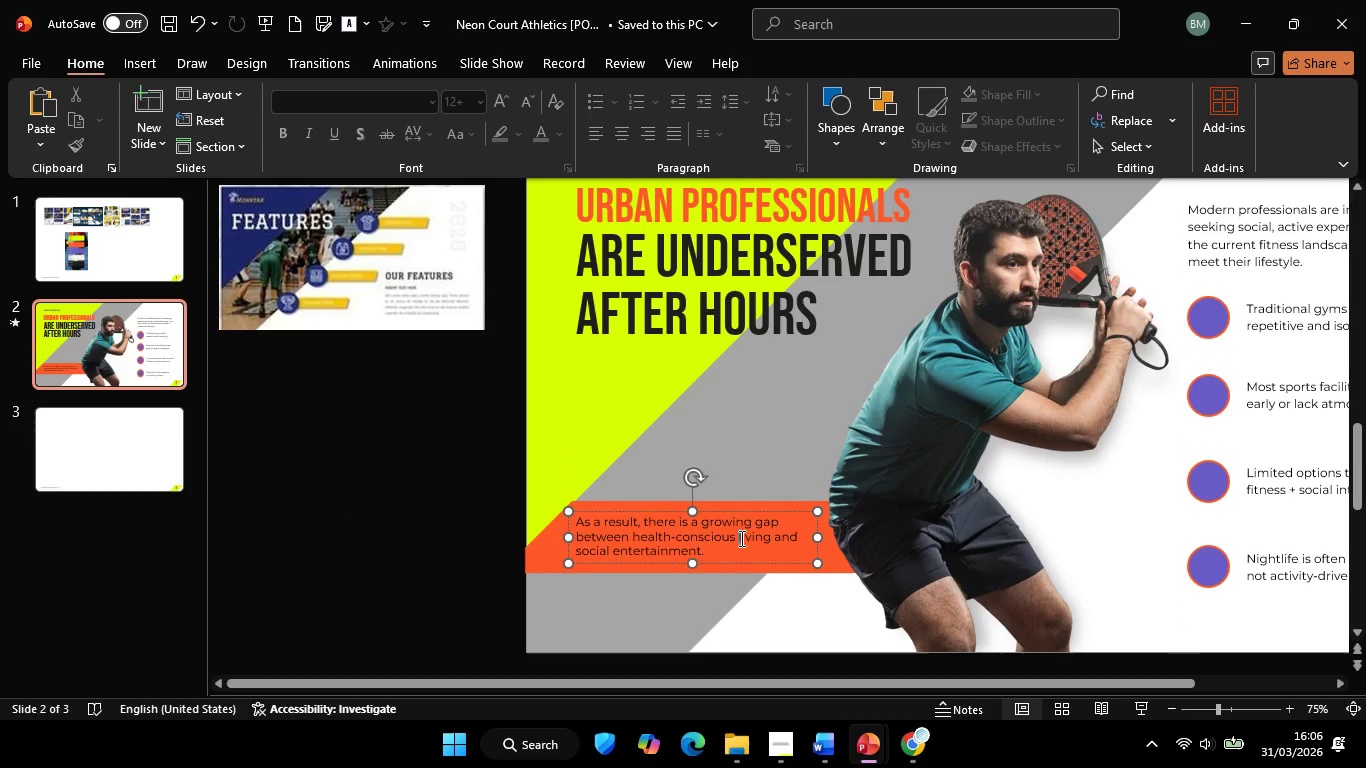 
hold_key(key=ShiftLeft, duration=2.98)
left_click_drag(start_coordinate=[815, 533], to_coordinate=[805, 534])
 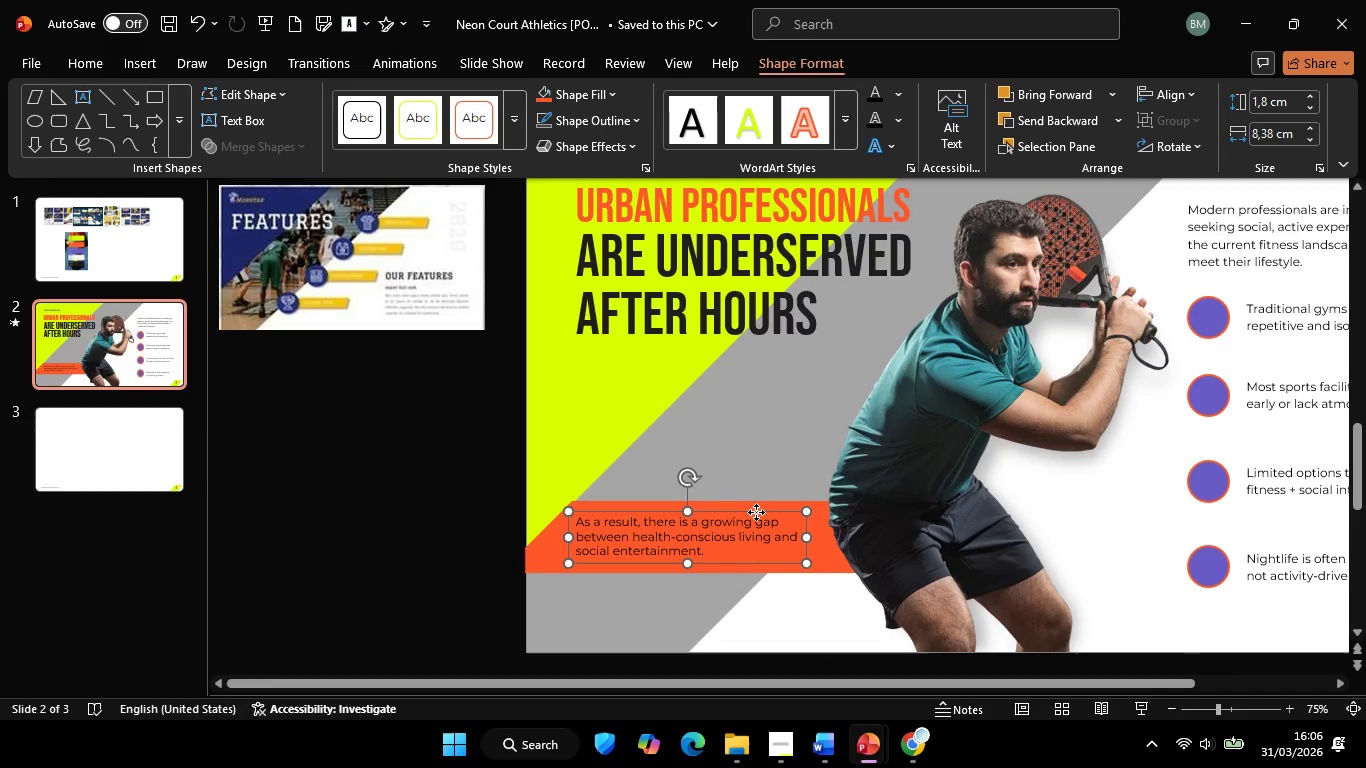 
left_click_drag(start_coordinate=[756, 512], to_coordinate=[763, 512])
 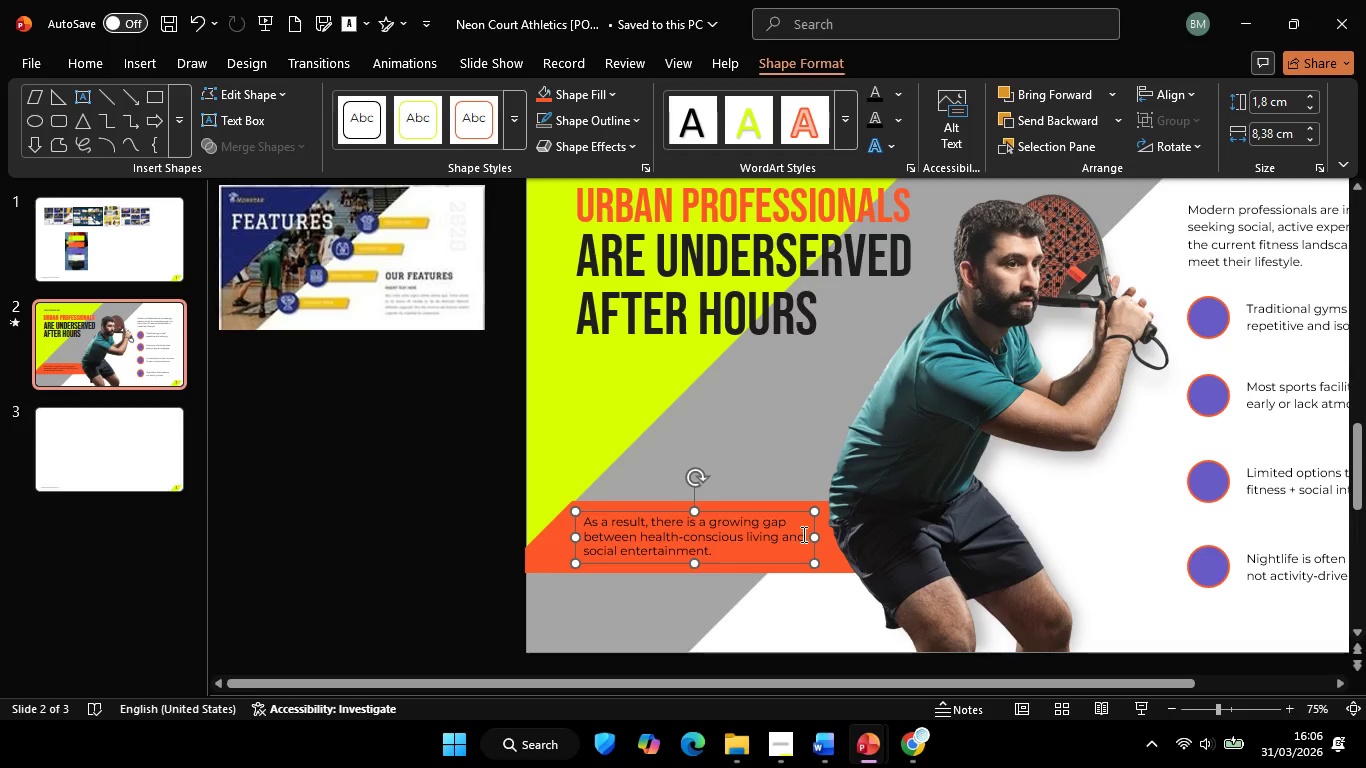 
key(Control+Z)
 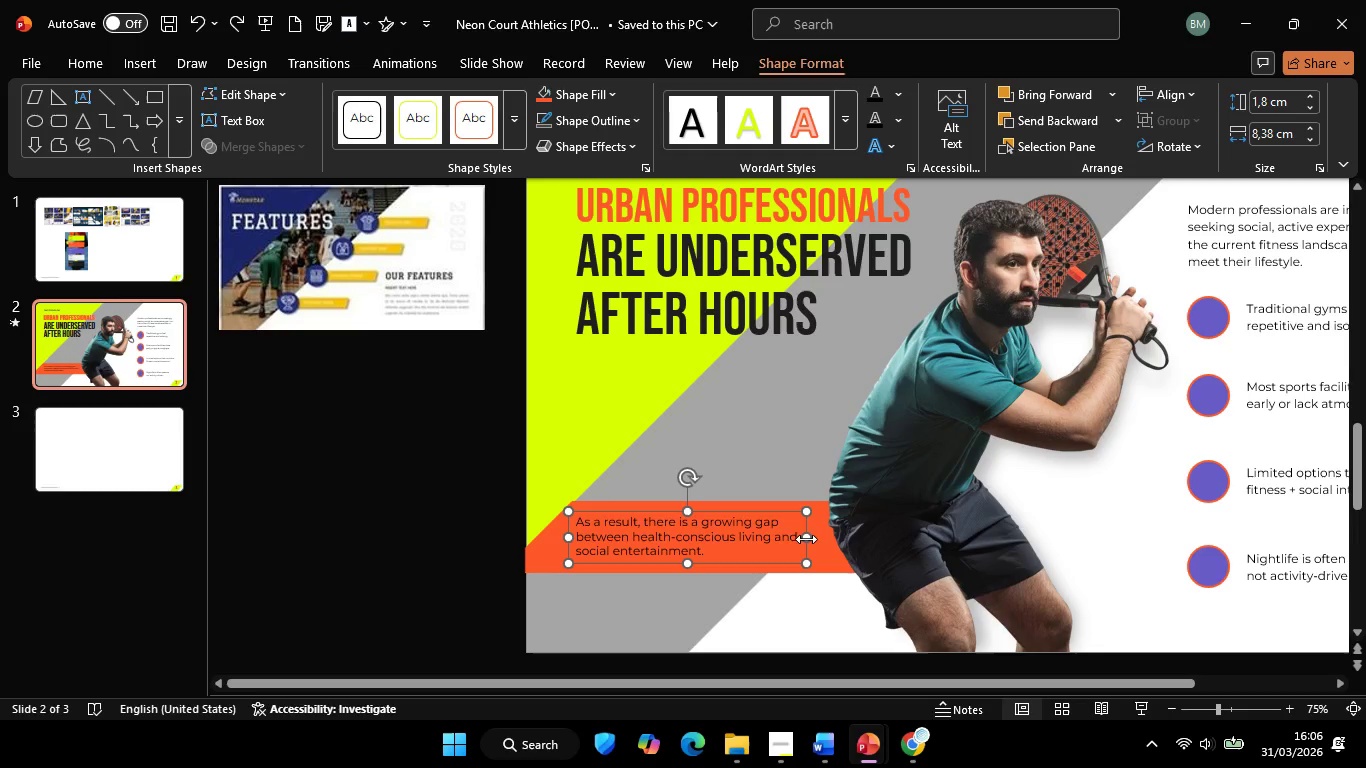 
hold_key(key=ShiftLeft, duration=4.51)
left_click_drag(start_coordinate=[806, 539], to_coordinate=[796, 539])
 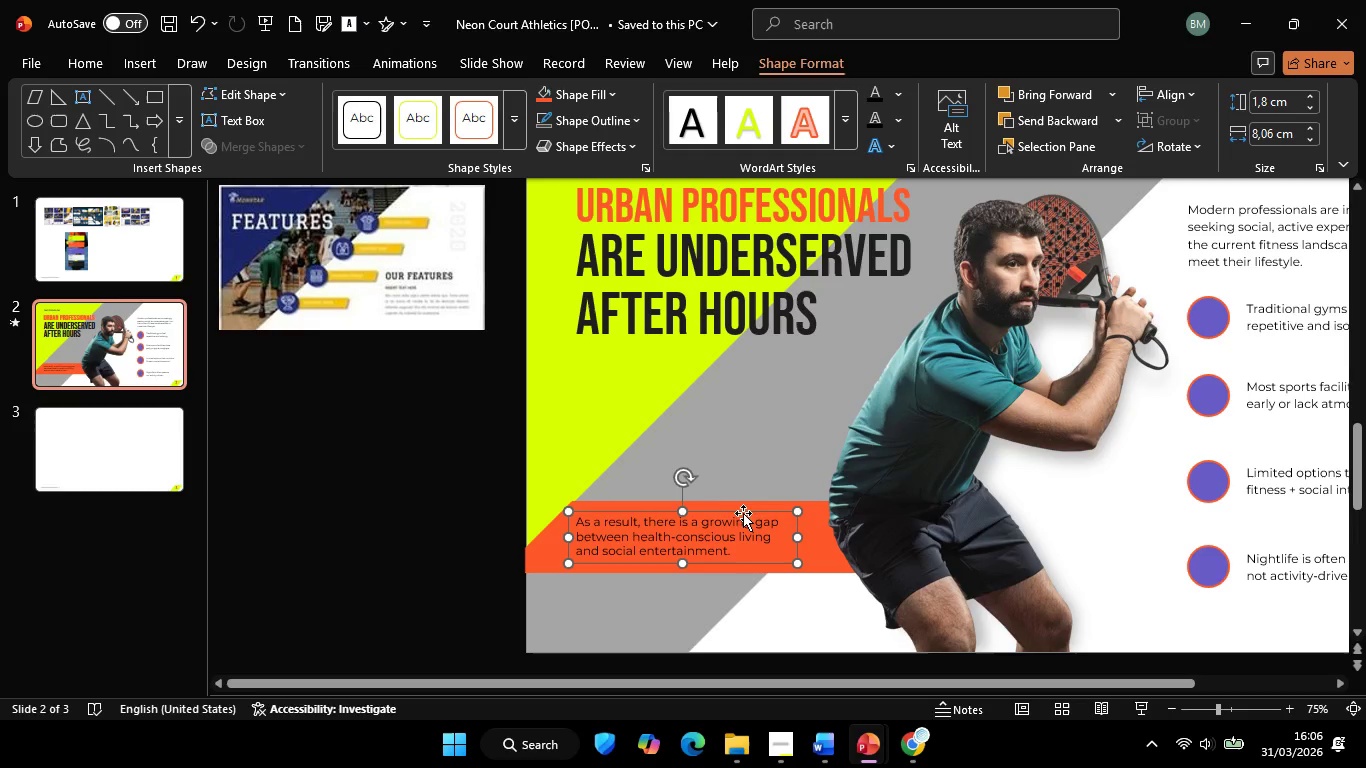 
left_click_drag(start_coordinate=[743, 513], to_coordinate=[750, 514])
 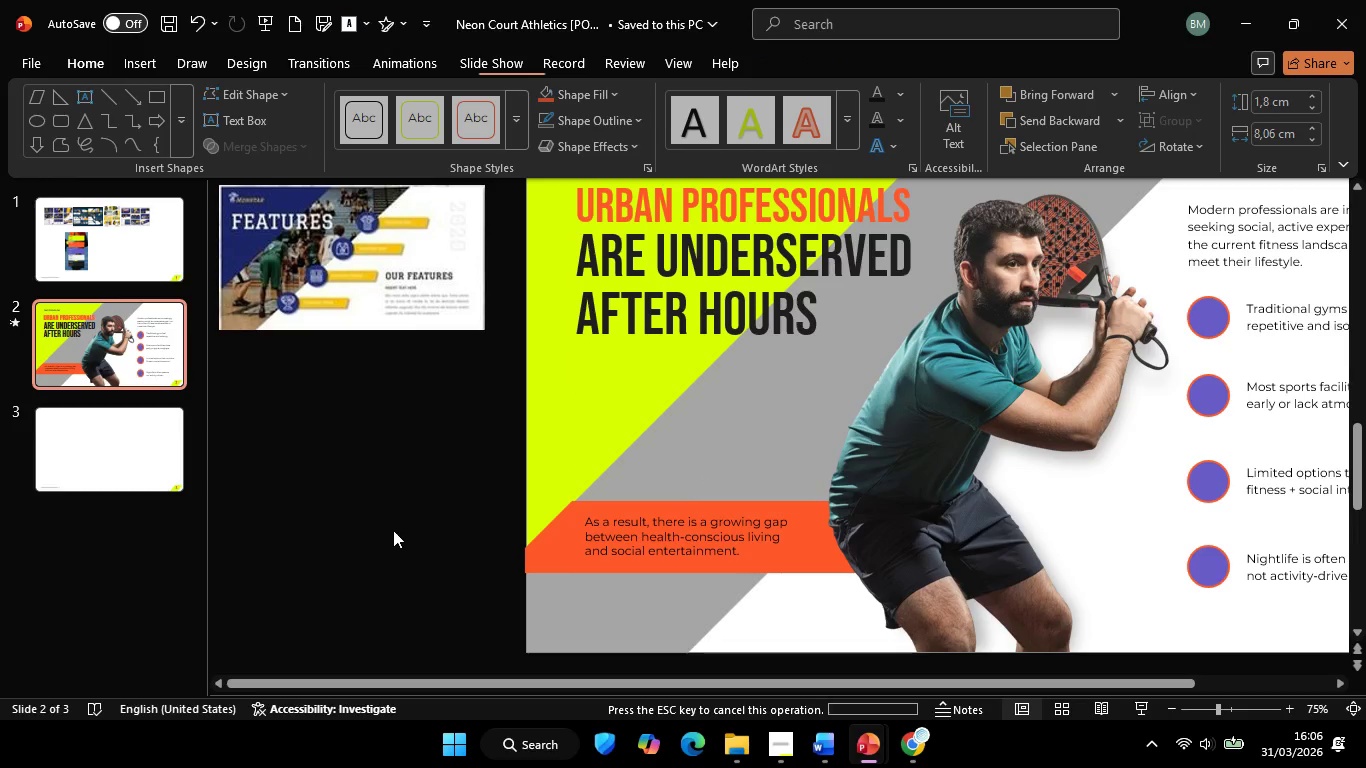 
double_click([393, 530])
 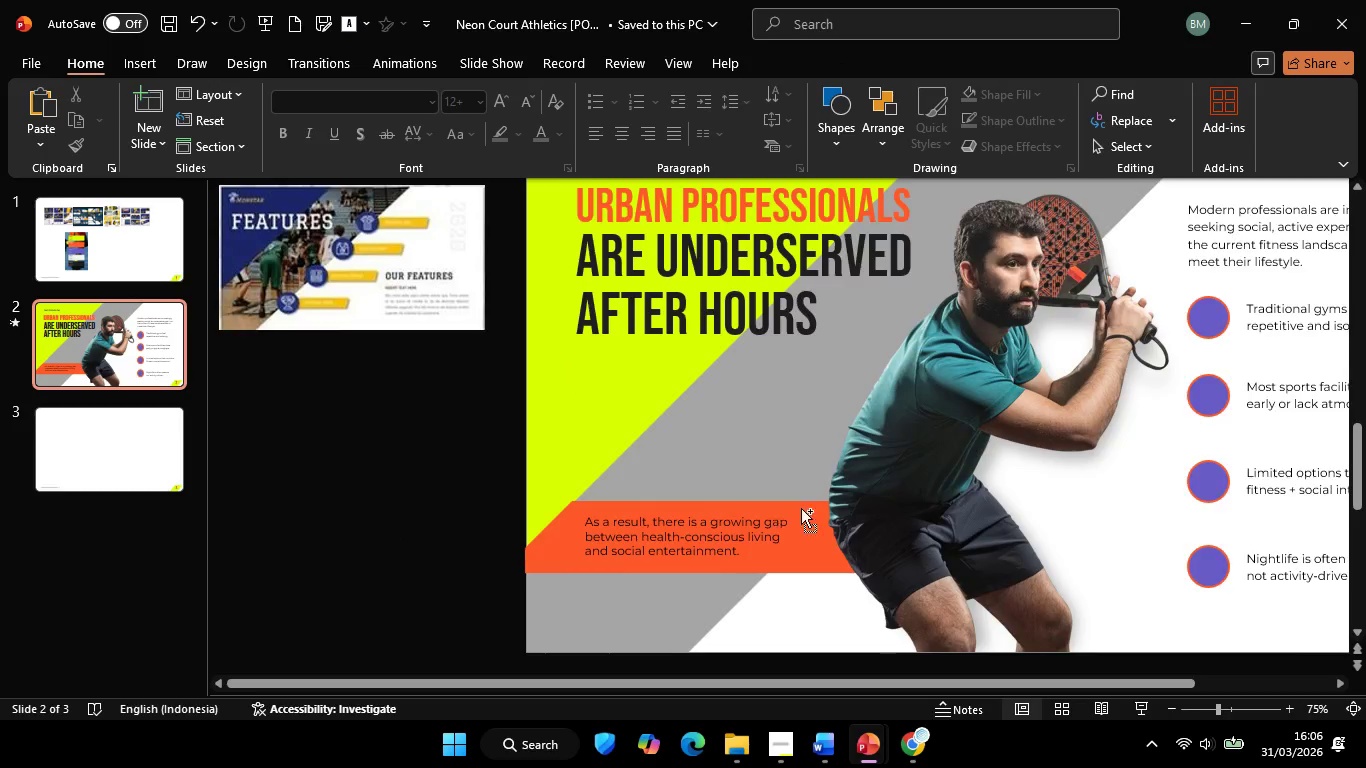 
hold_key(key=ControlLeft, duration=0.33)
scroll: coordinate [803, 509], scroll_direction: down, amount: 2.0
 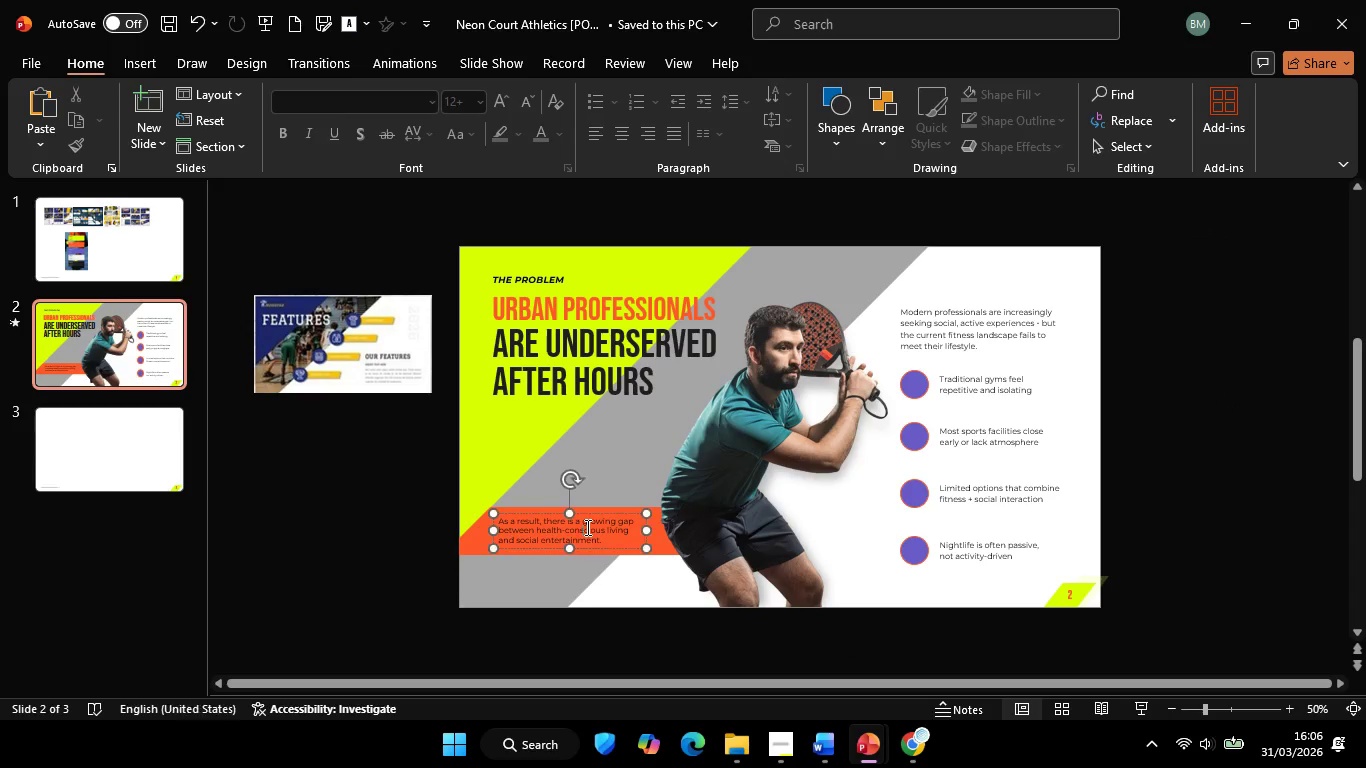 
left_click([586, 527])
 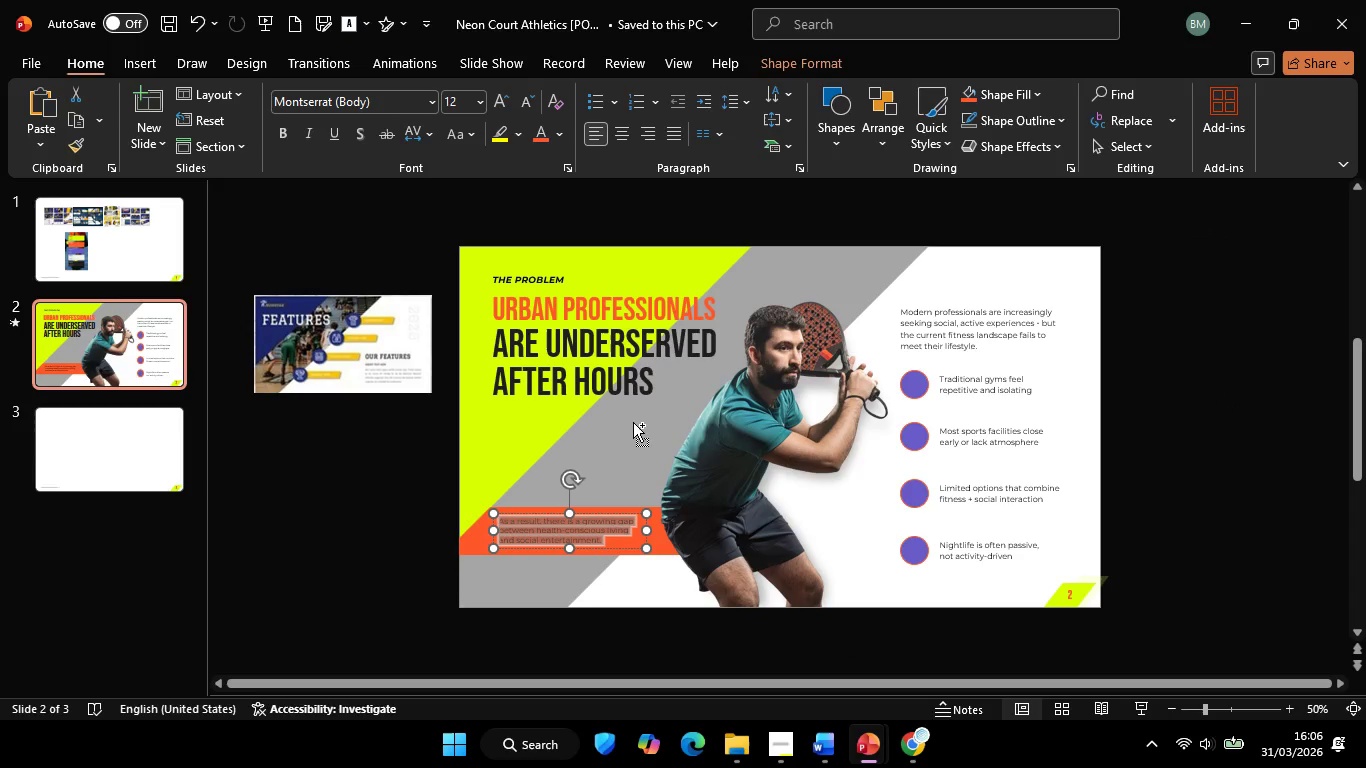 
key(Control+A)
 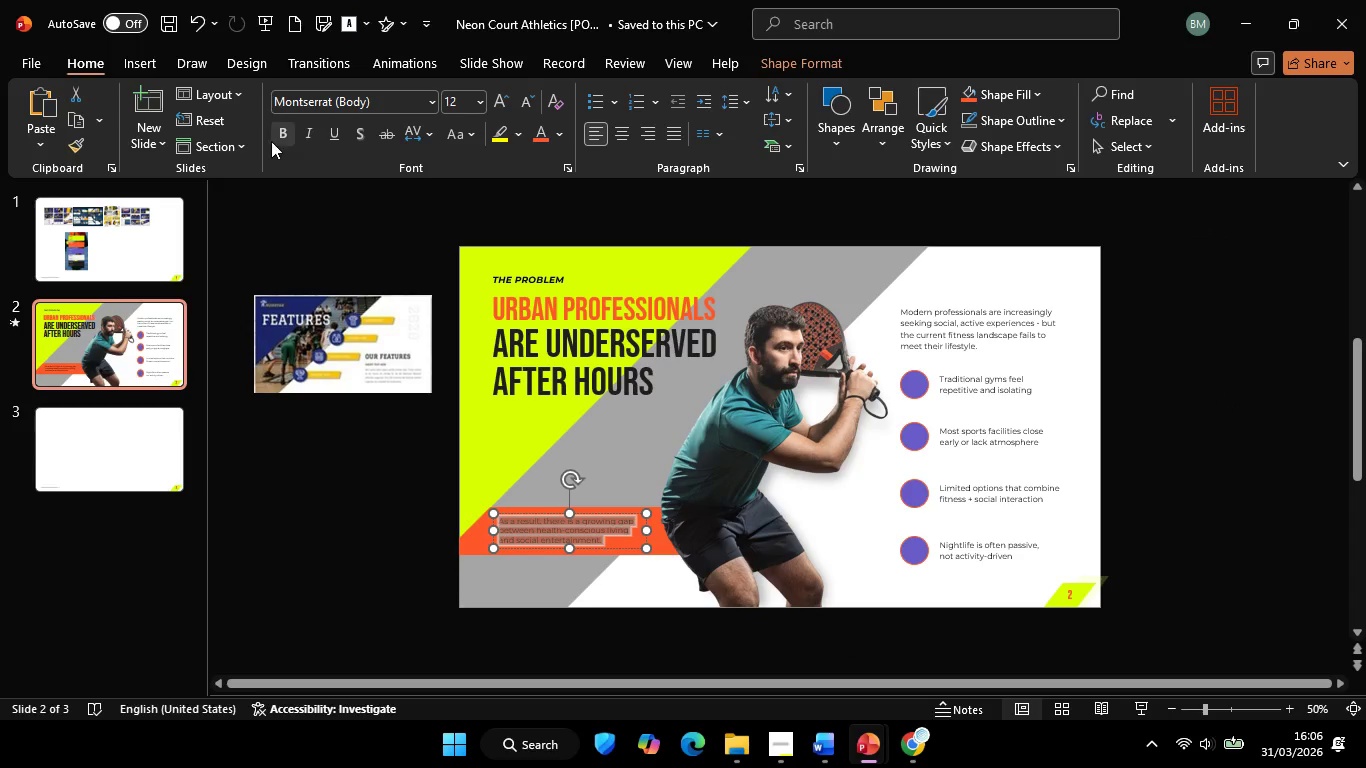 
left_click([274, 134])
 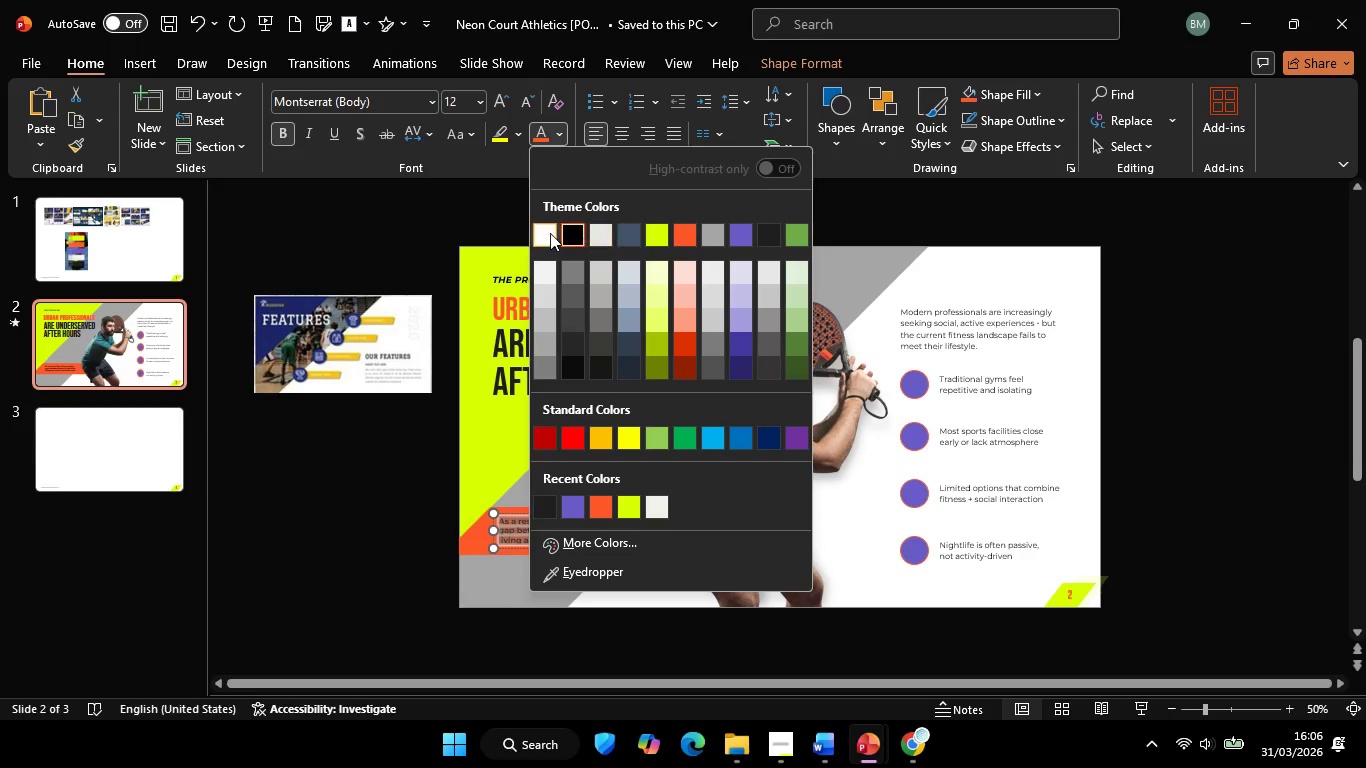 
left_click([540, 233])
 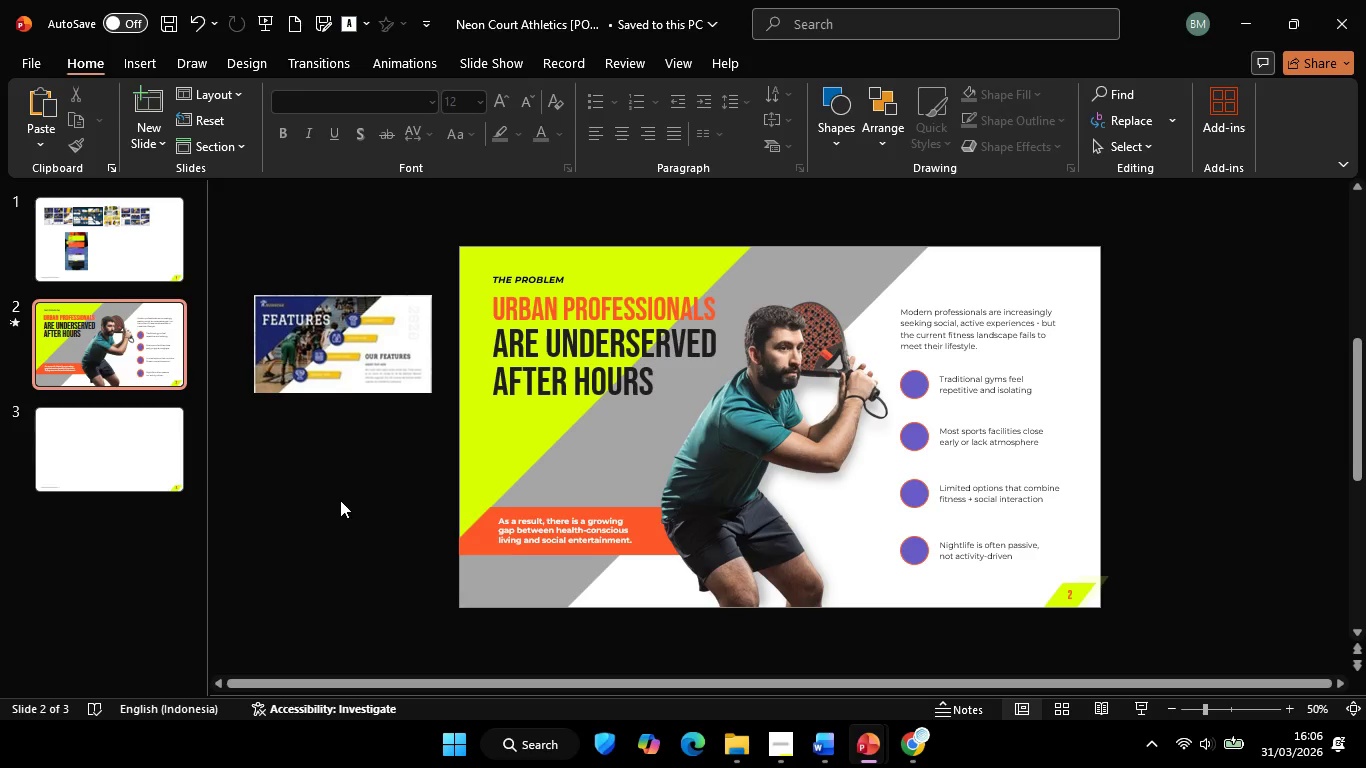 
double_click([340, 500])
 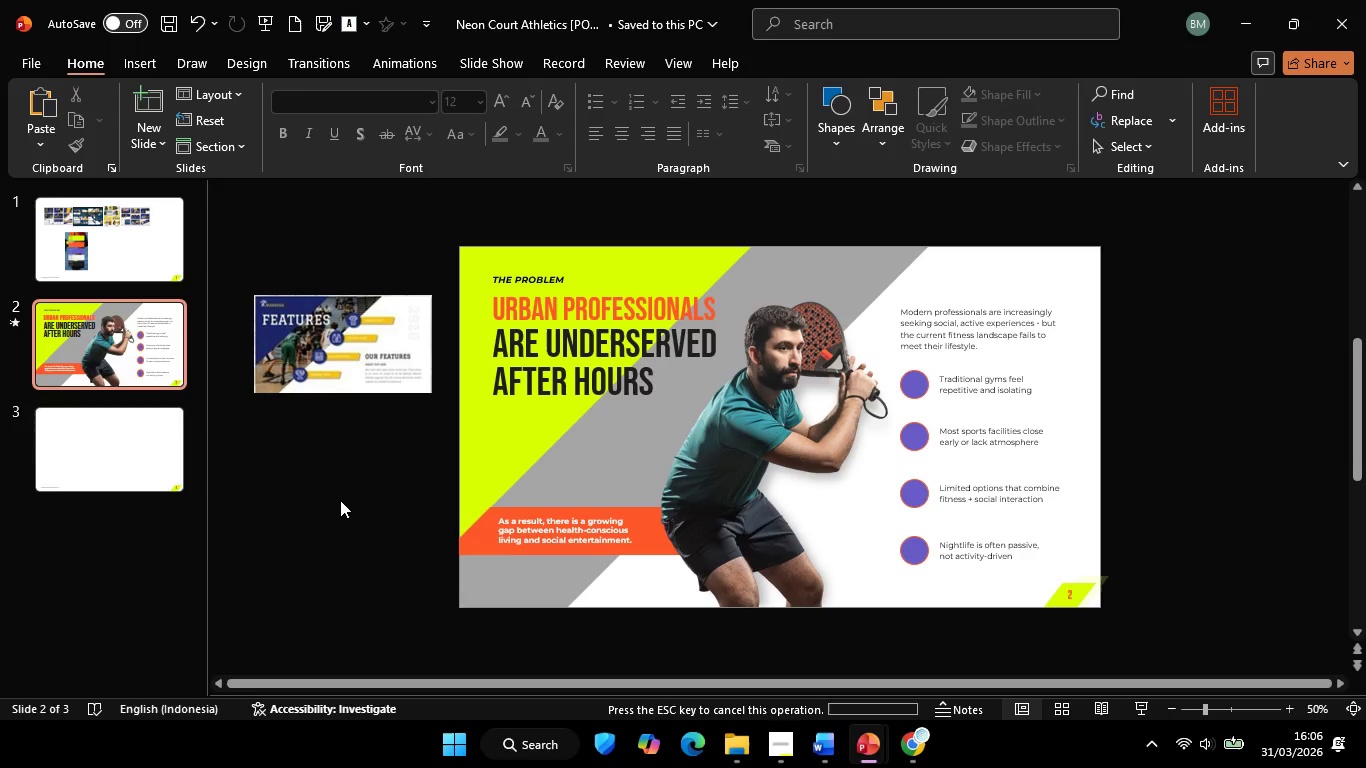 
left_click([340, 500])
 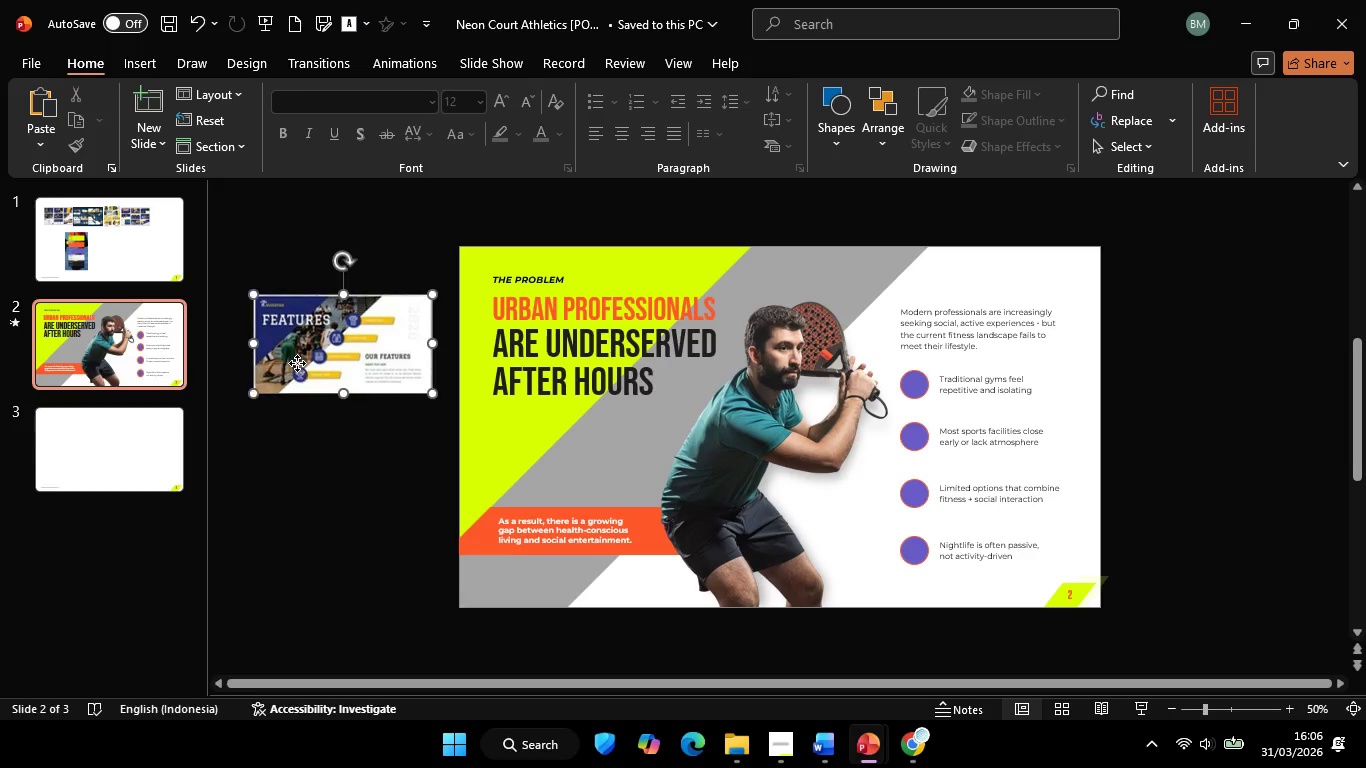 
left_click([297, 363])
 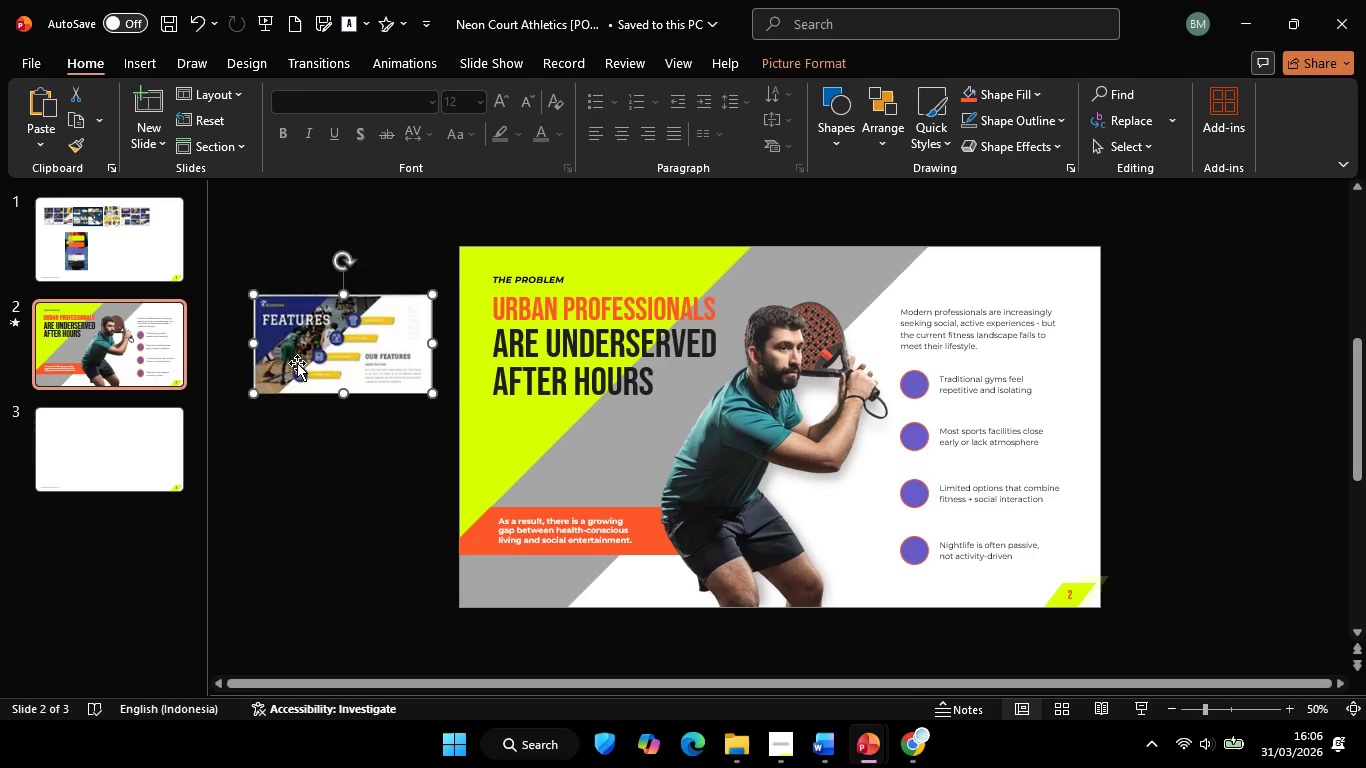 
key(Backspace)
 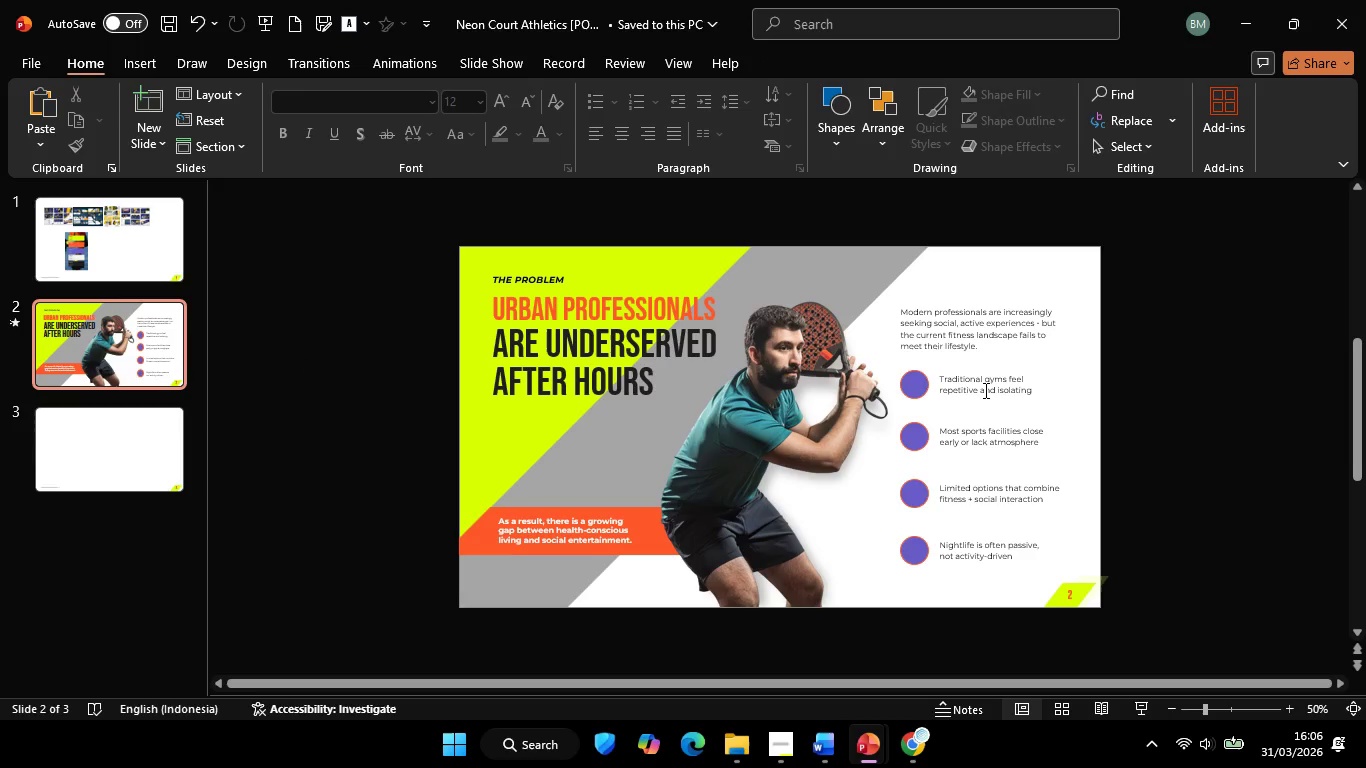 
left_click([984, 388])
 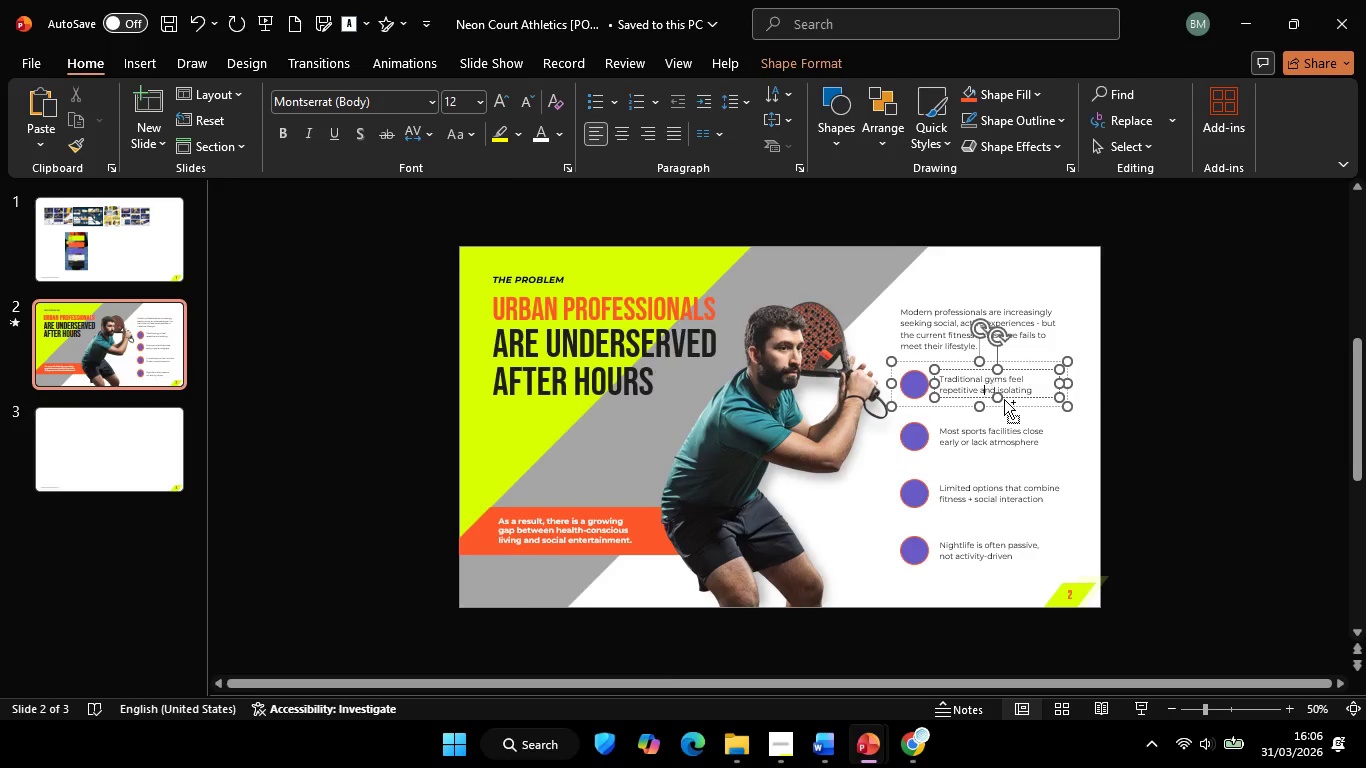 
hold_key(key=ControlLeft, duration=0.52)
scroll: coordinate [1004, 399], scroll_direction: up, amount: 2.0
 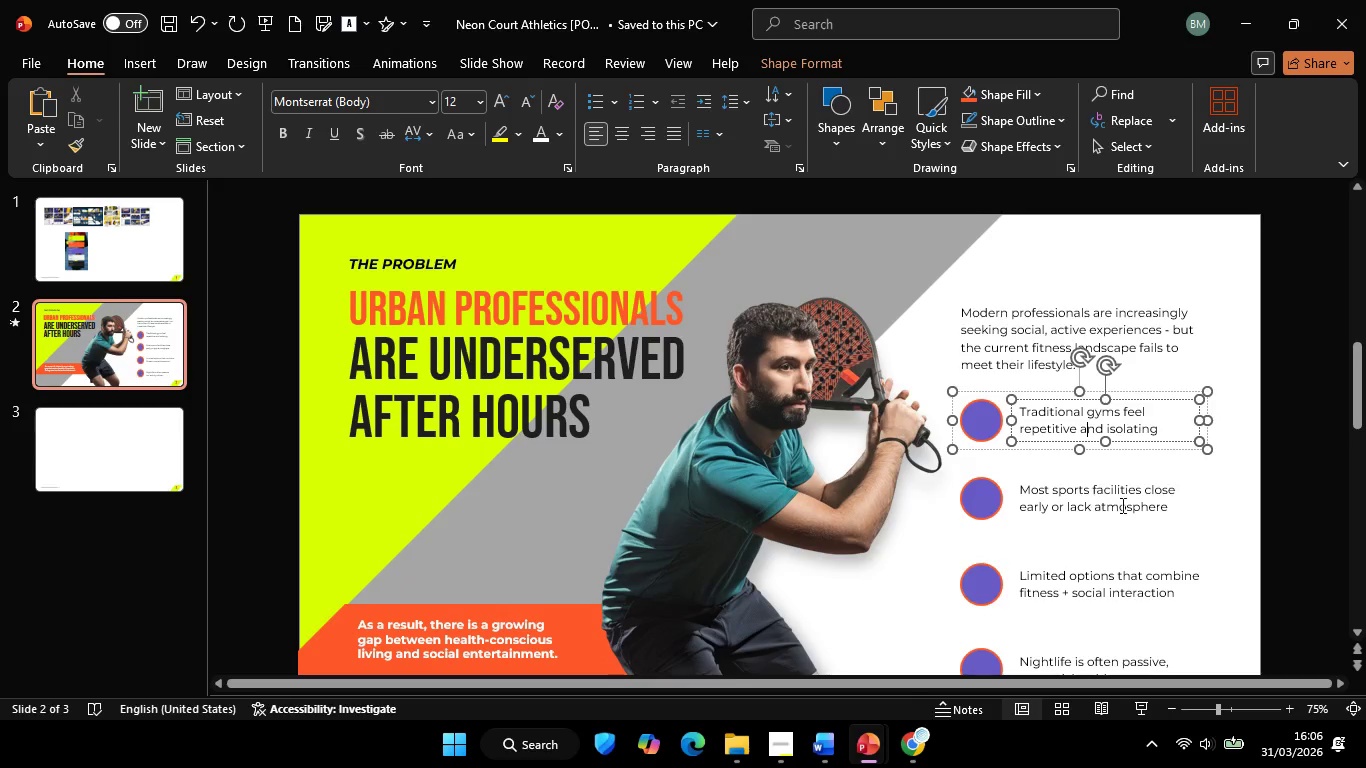 
hold_key(key=ShiftLeft, duration=1.28)
 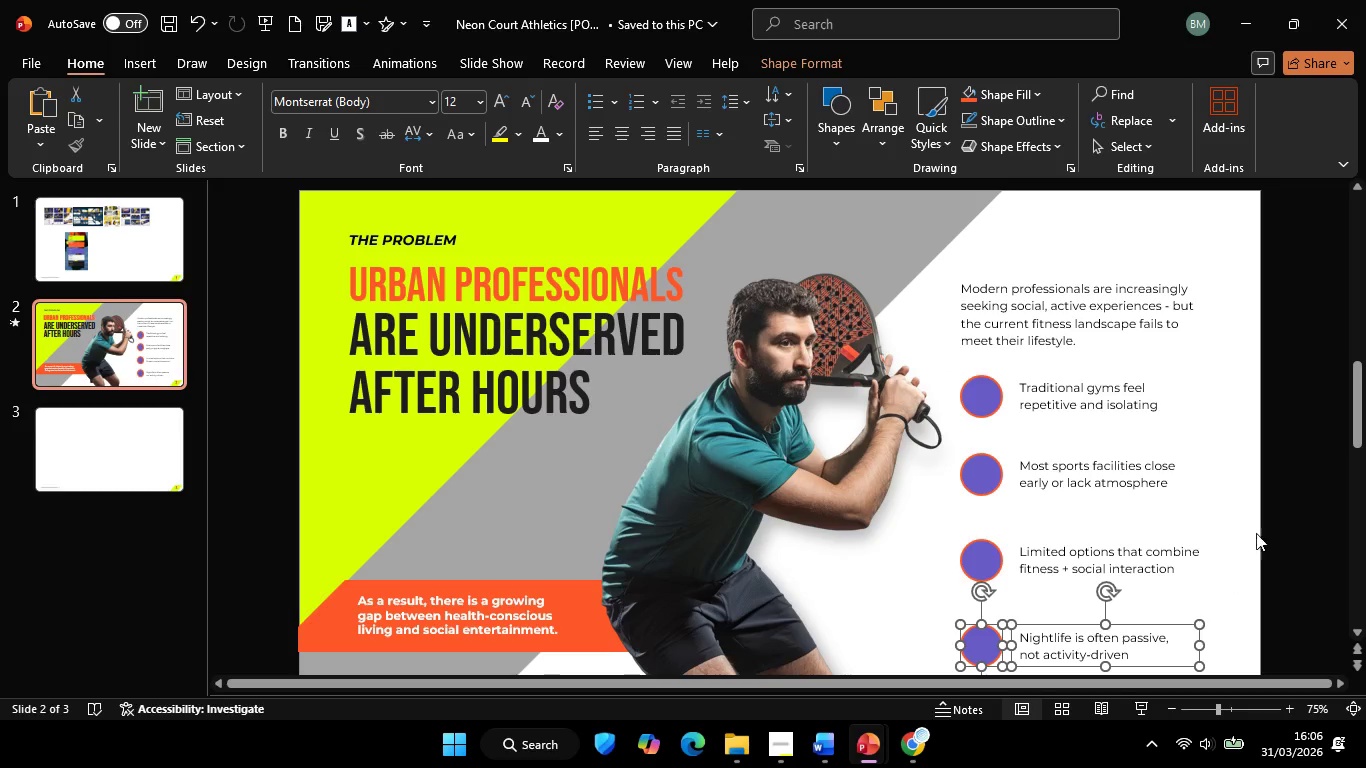 
scroll: coordinate [1121, 505], scroll_direction: down, amount: 1.0
 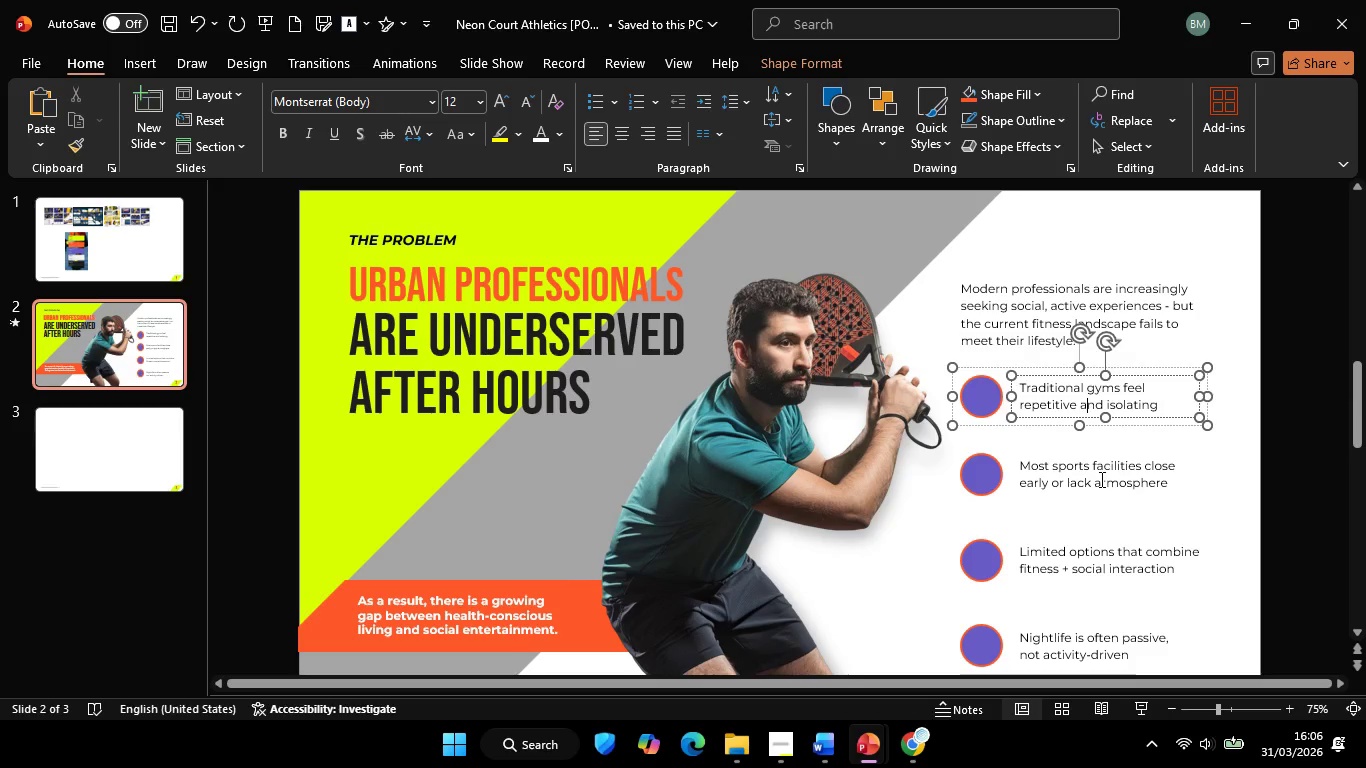 
double_click([1097, 560])
 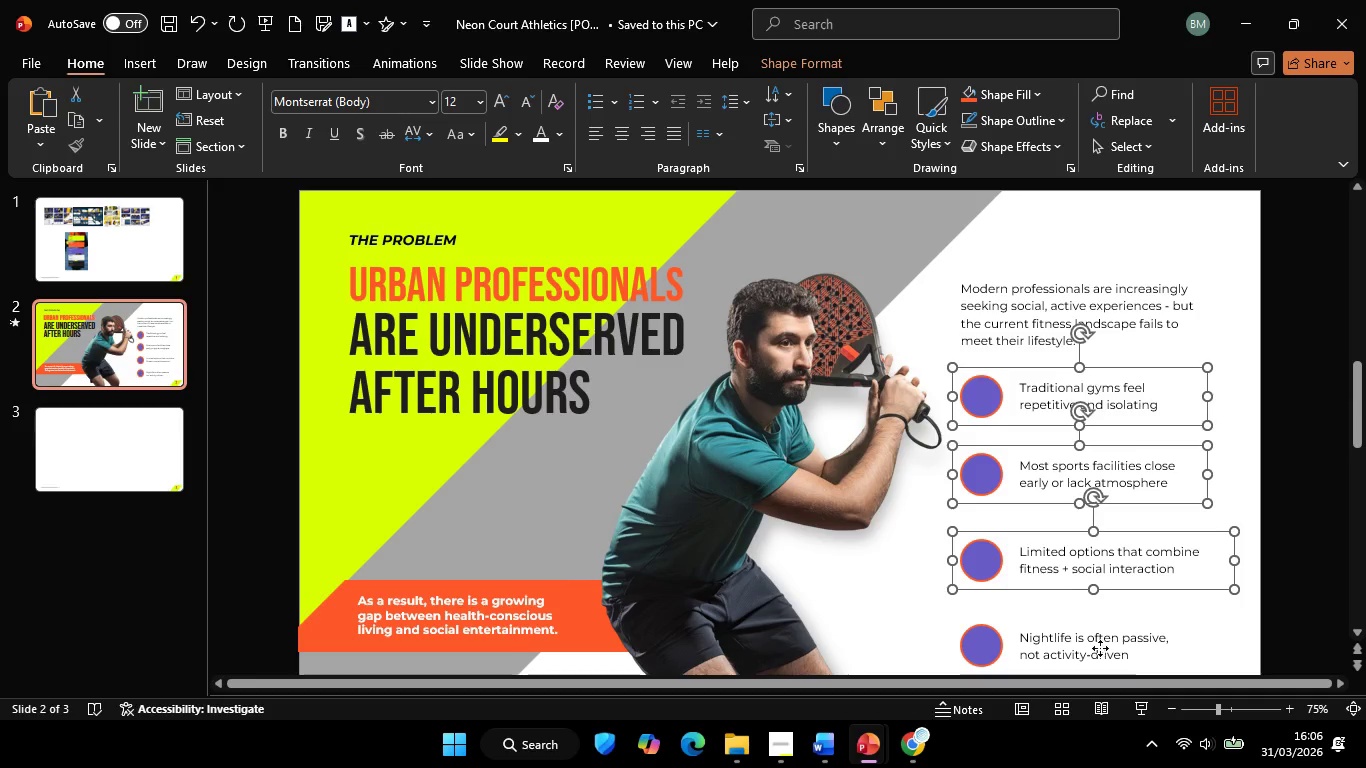 
triple_click([1100, 648])
 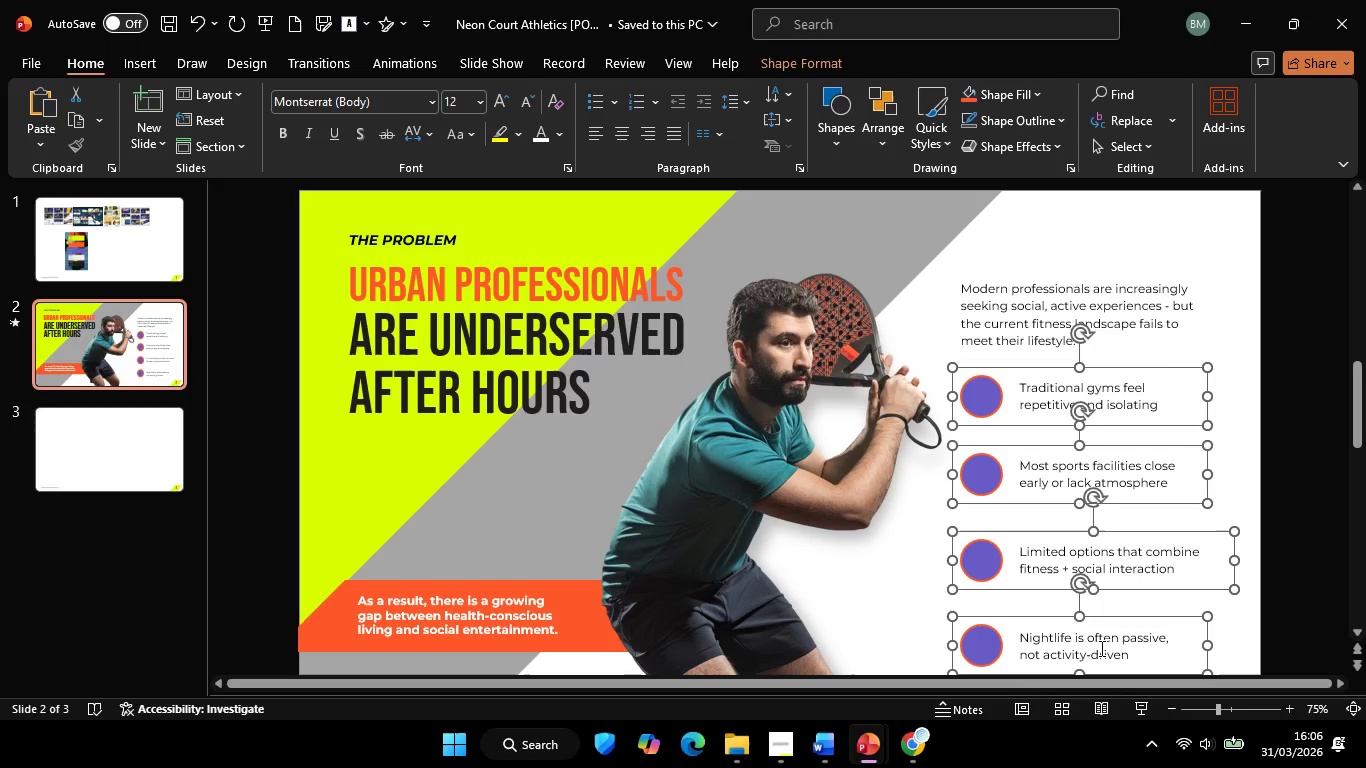 
key(Control+Shift+G)
 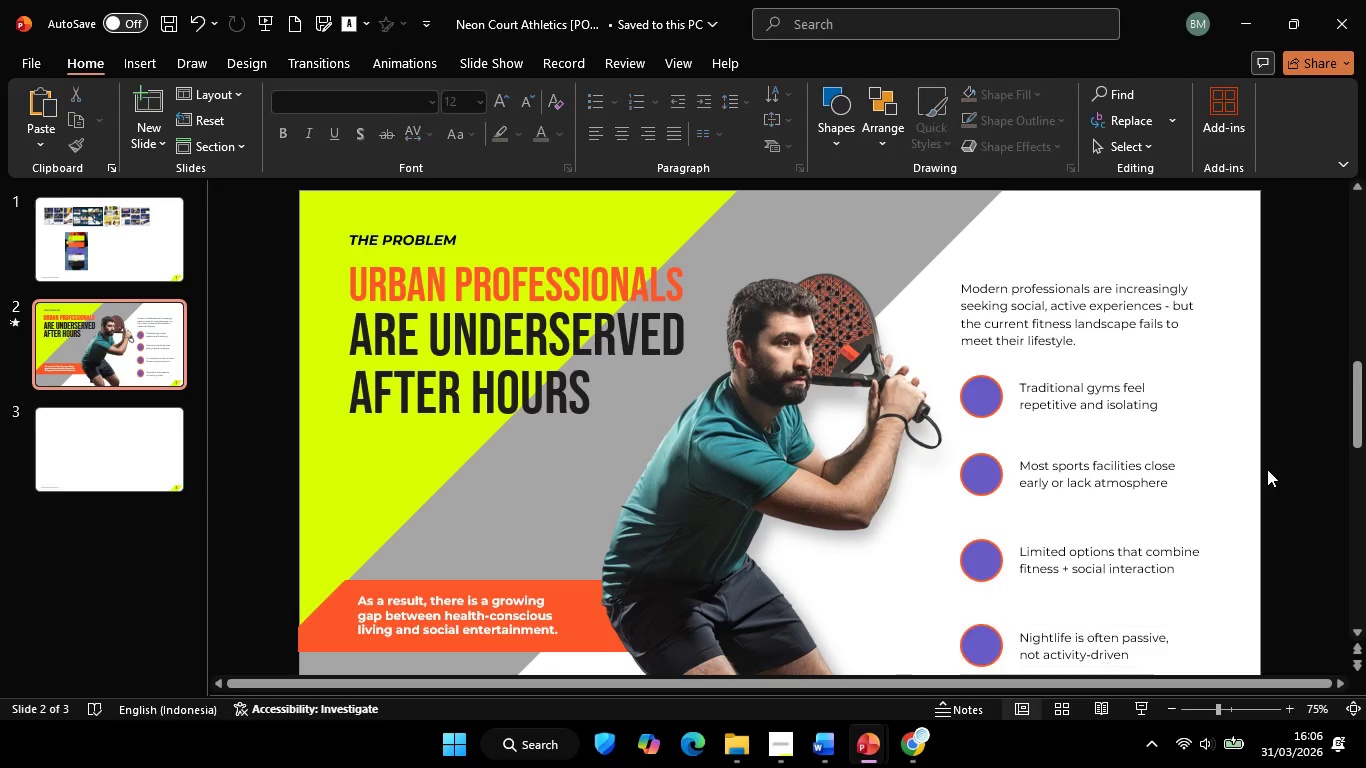 
left_click([1267, 469])
 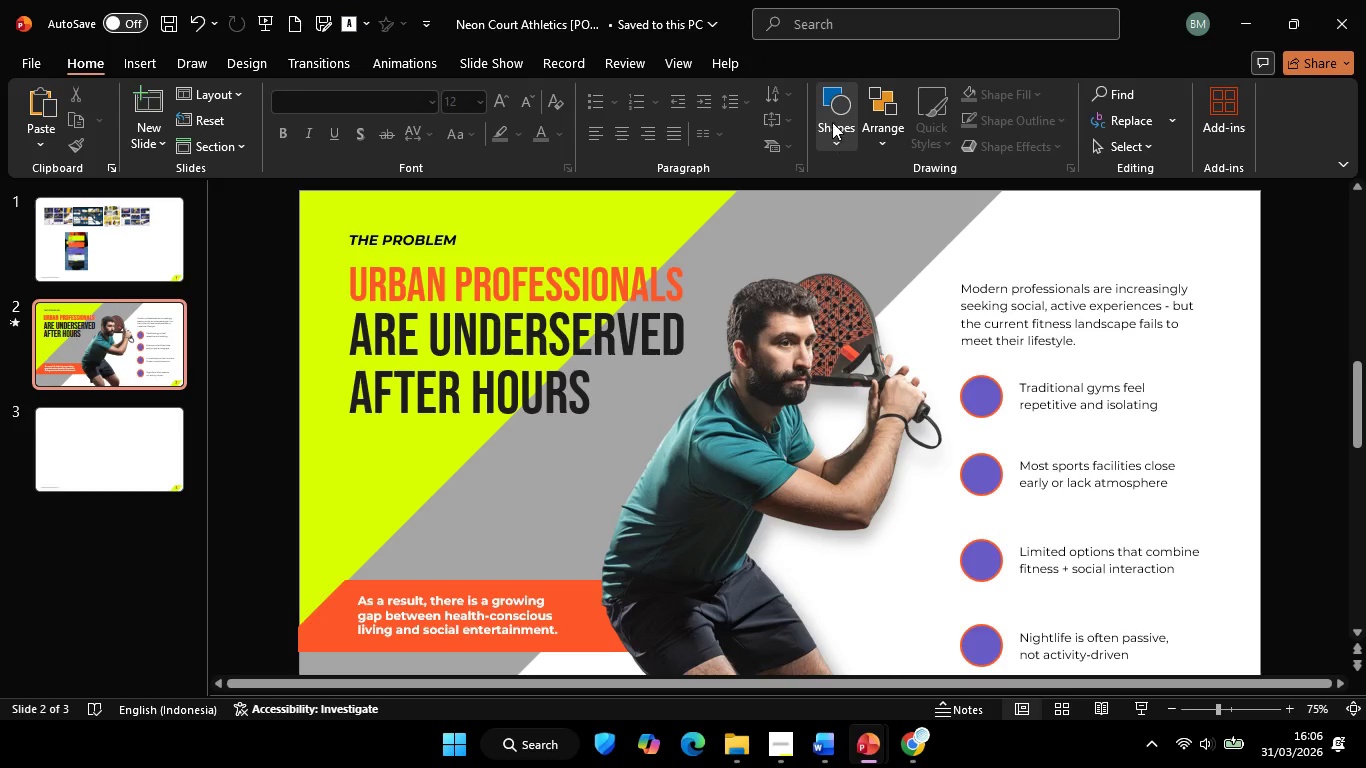 
left_click([832, 120])
 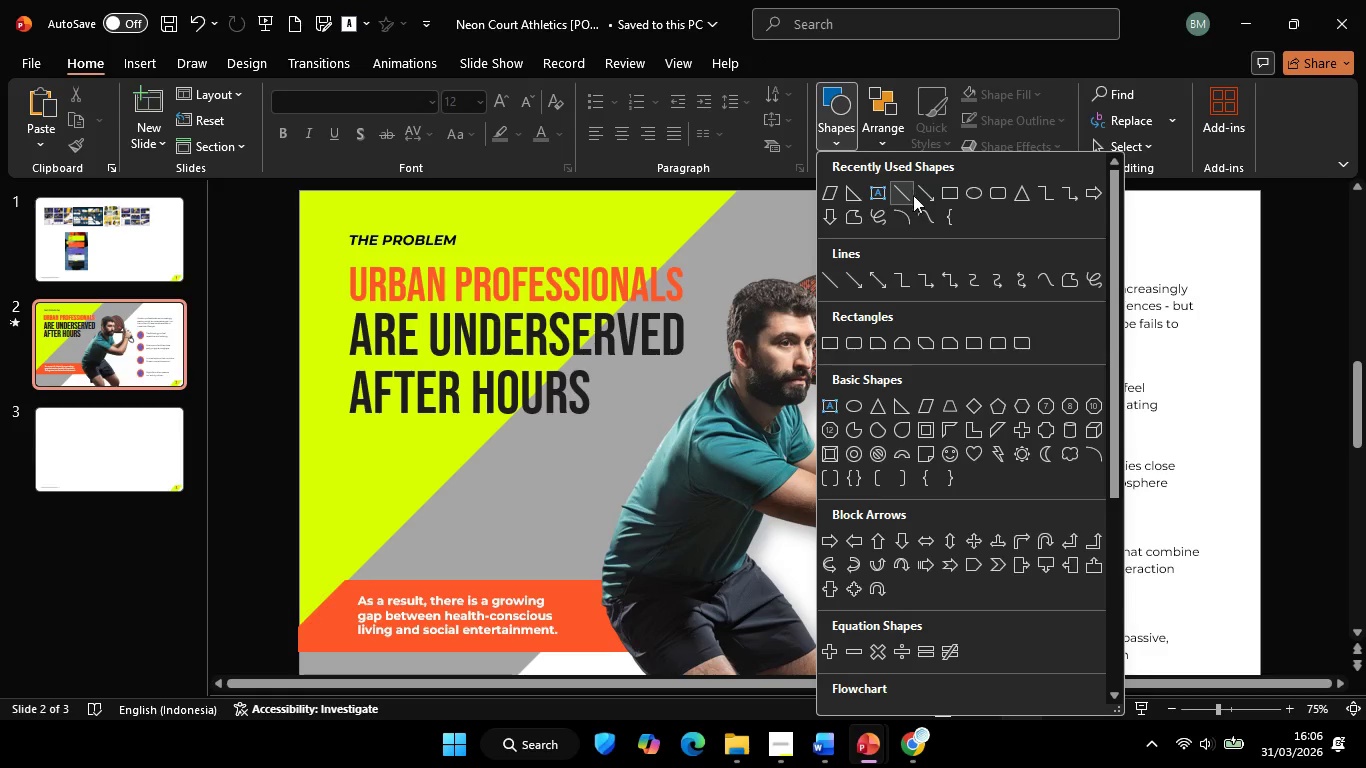 
left_click([909, 187])
 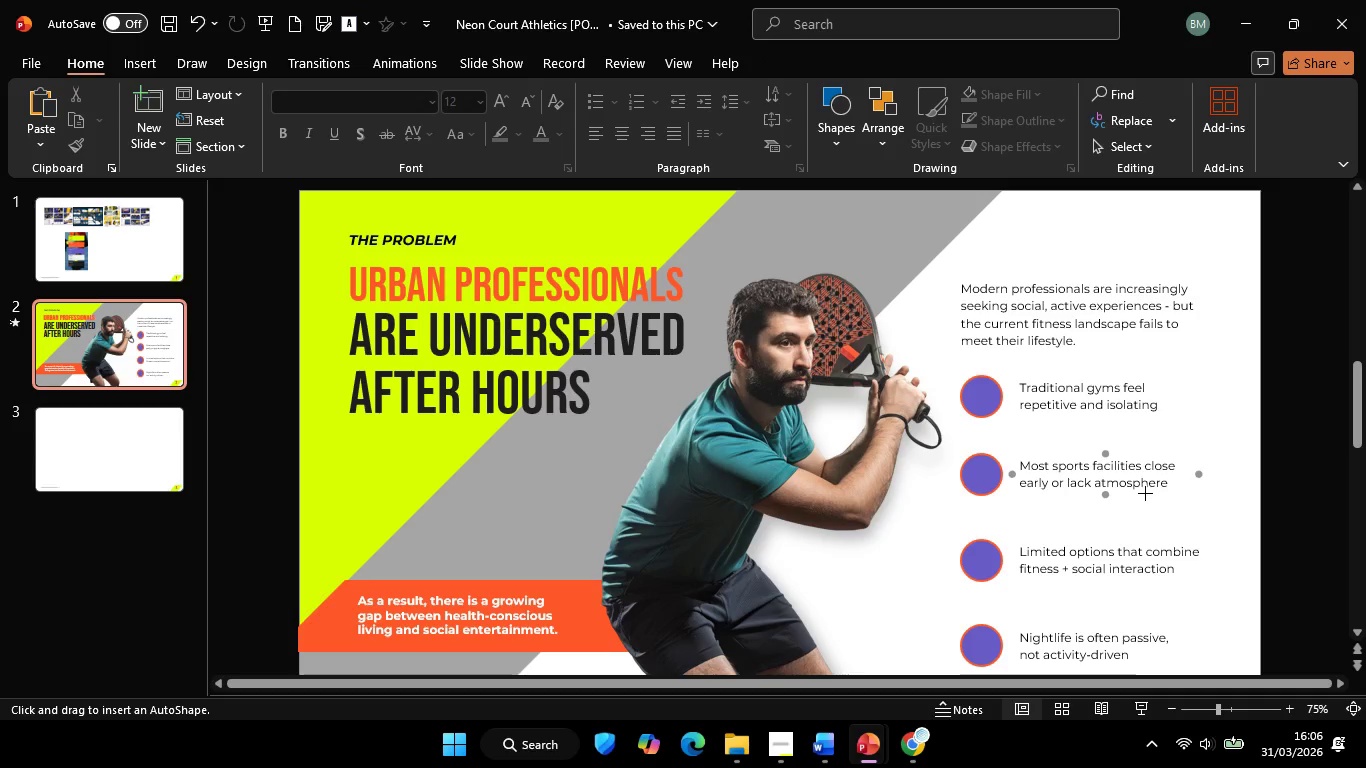 
hold_key(key=ShiftLeft, duration=3.39)
left_click_drag(start_coordinate=[966, 435], to_coordinate=[1210, 435])
 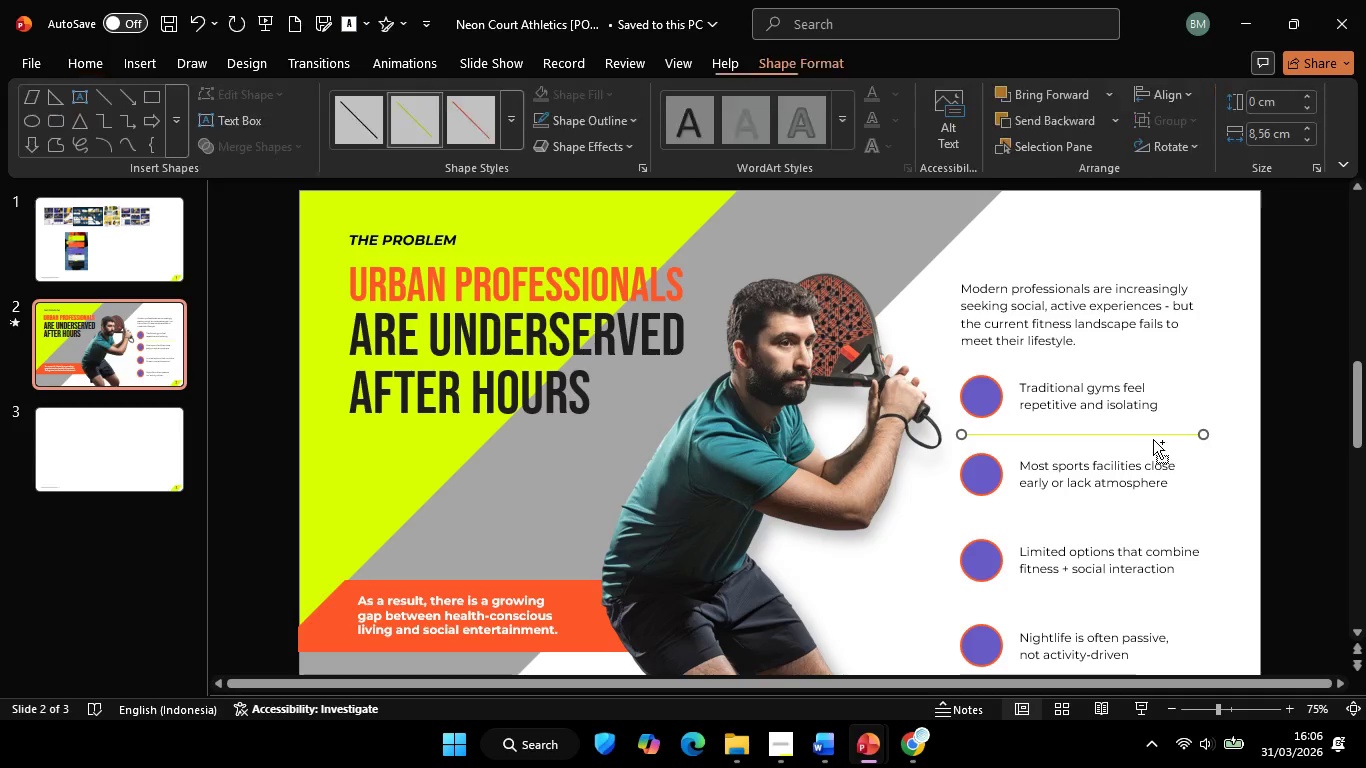 
hold_key(key=ControlLeft, duration=2.28)
hold_key(key=ShiftLeft, duration=2.16)
left_click_drag(start_coordinate=[1148, 435], to_coordinate=[1135, 527])
 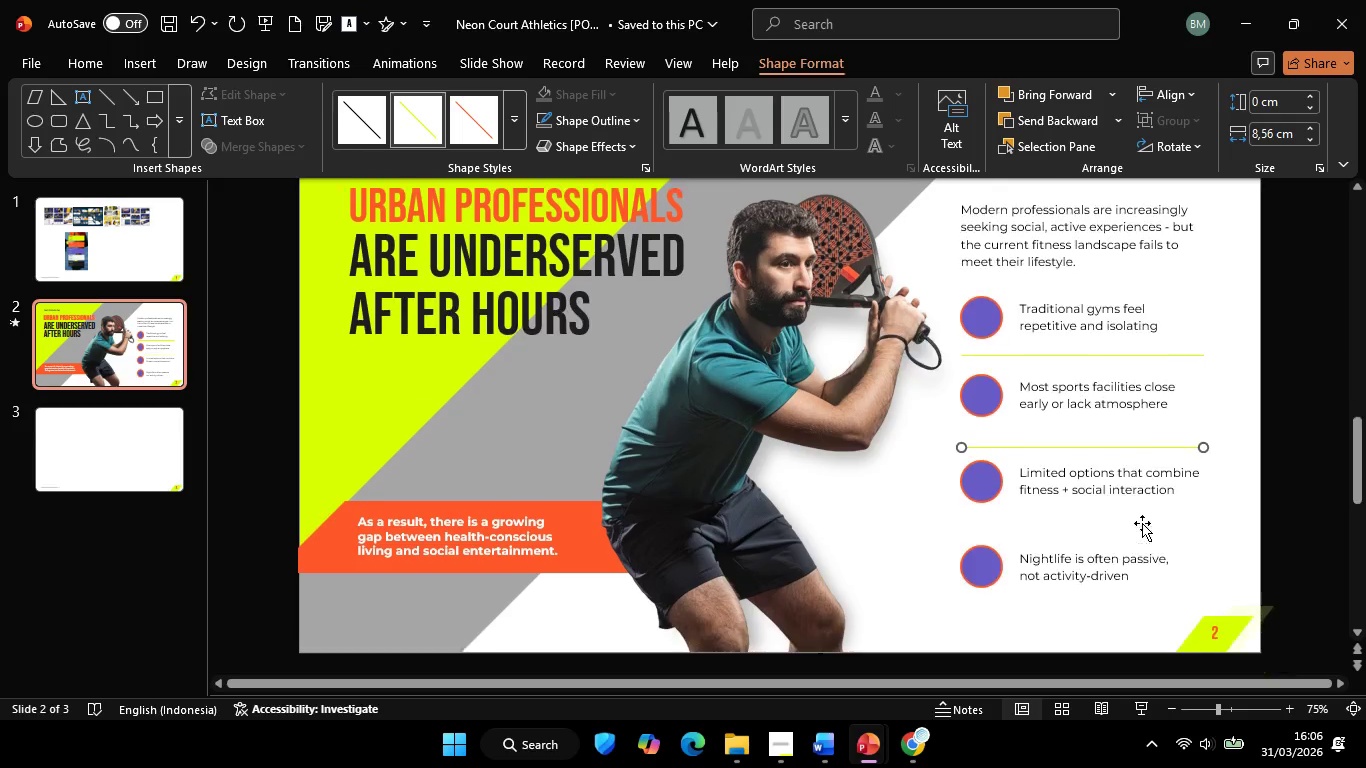 
hold_key(key=ControlLeft, duration=1.56)
 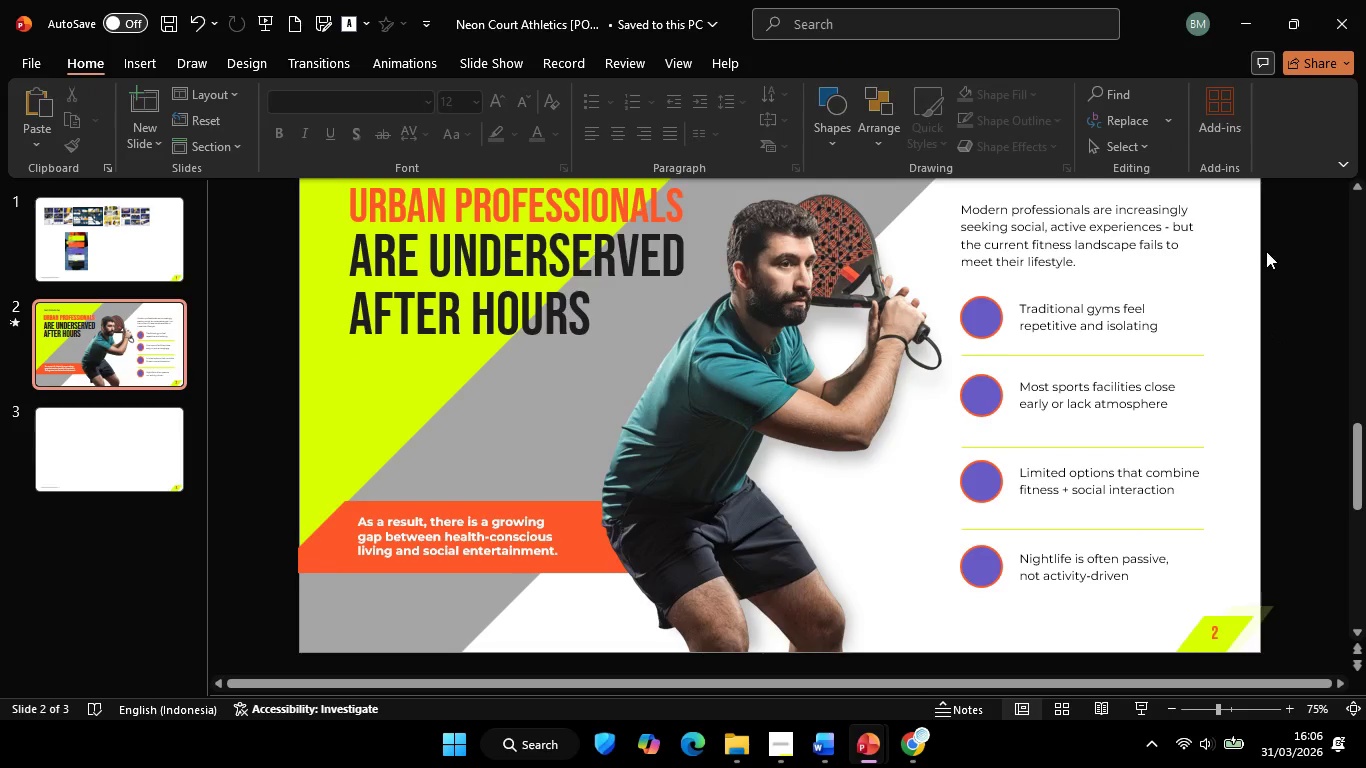 
hold_key(key=ShiftLeft, duration=1.45)
 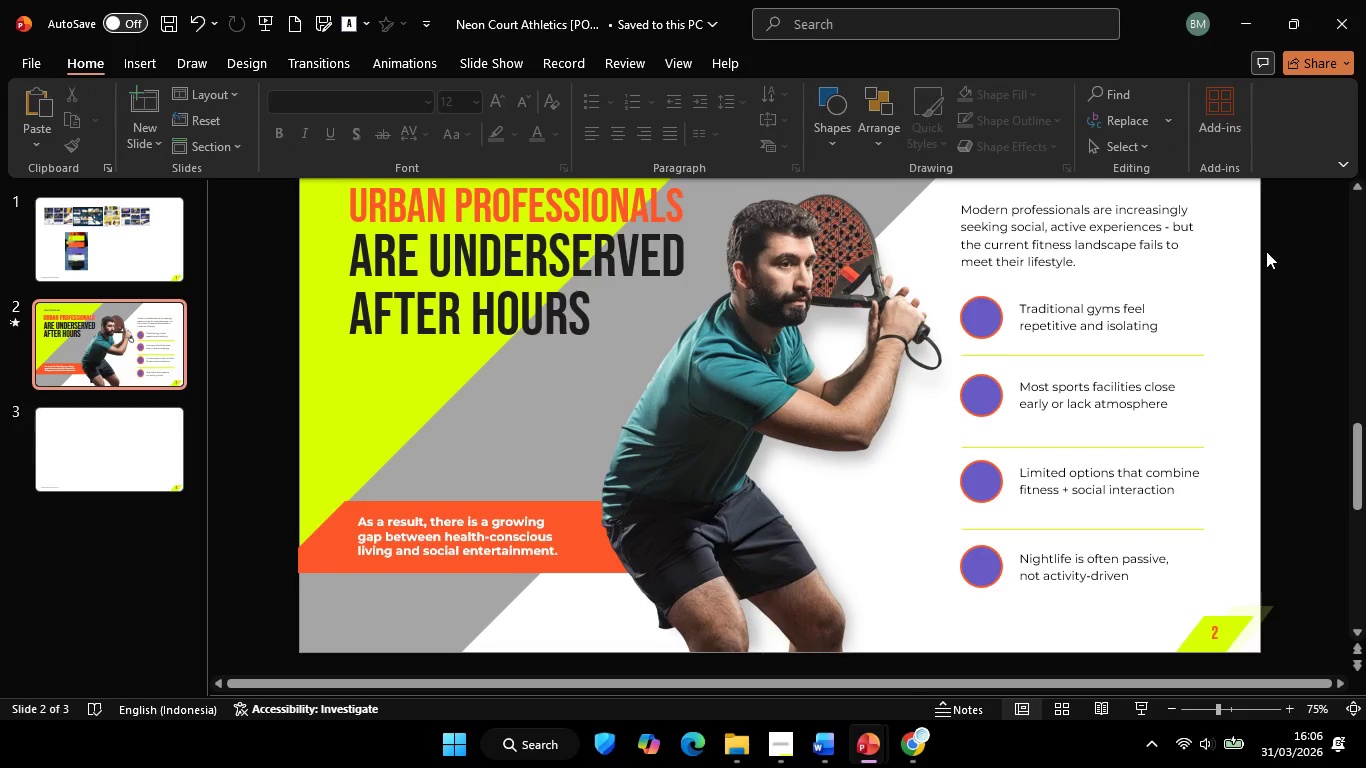 
scroll: coordinate [1142, 523], scroll_direction: down, amount: 4.0
 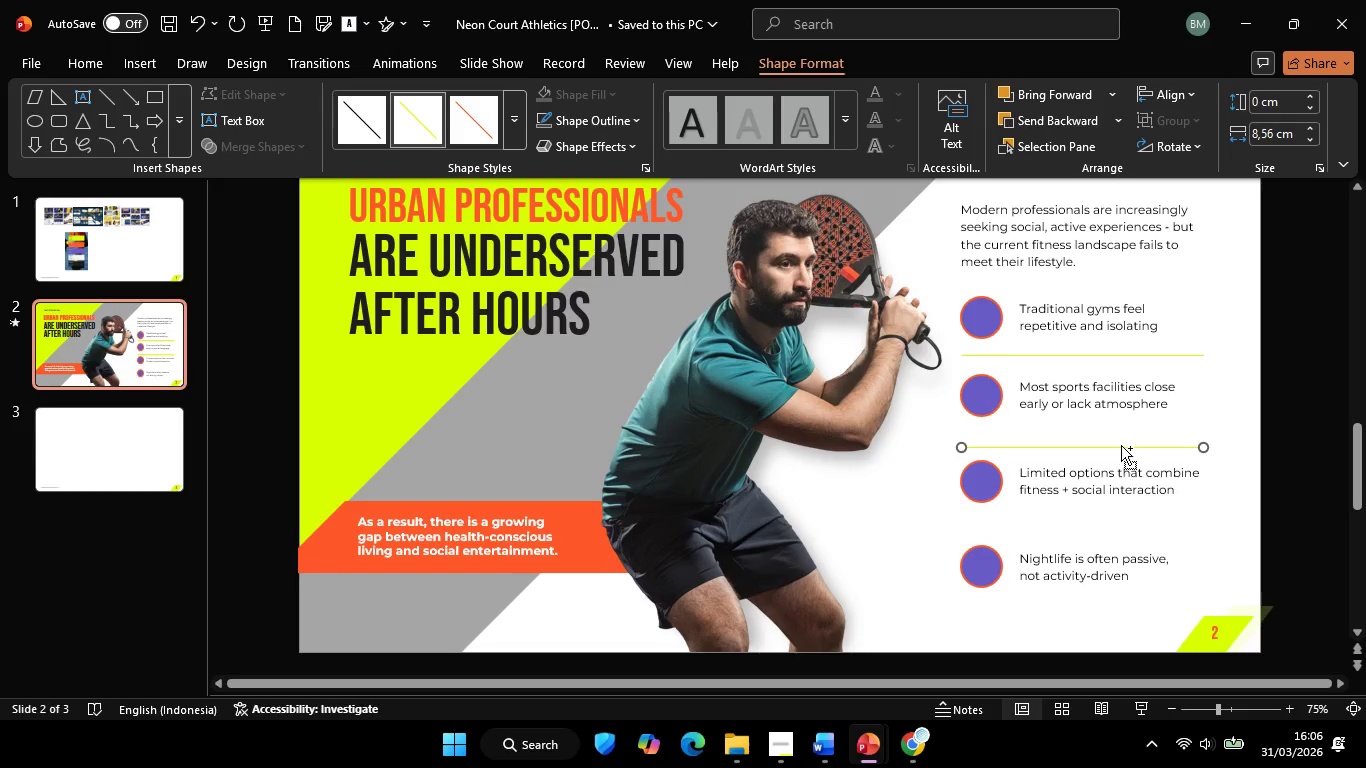 
left_click_drag(start_coordinate=[1121, 443], to_coordinate=[1129, 525])
 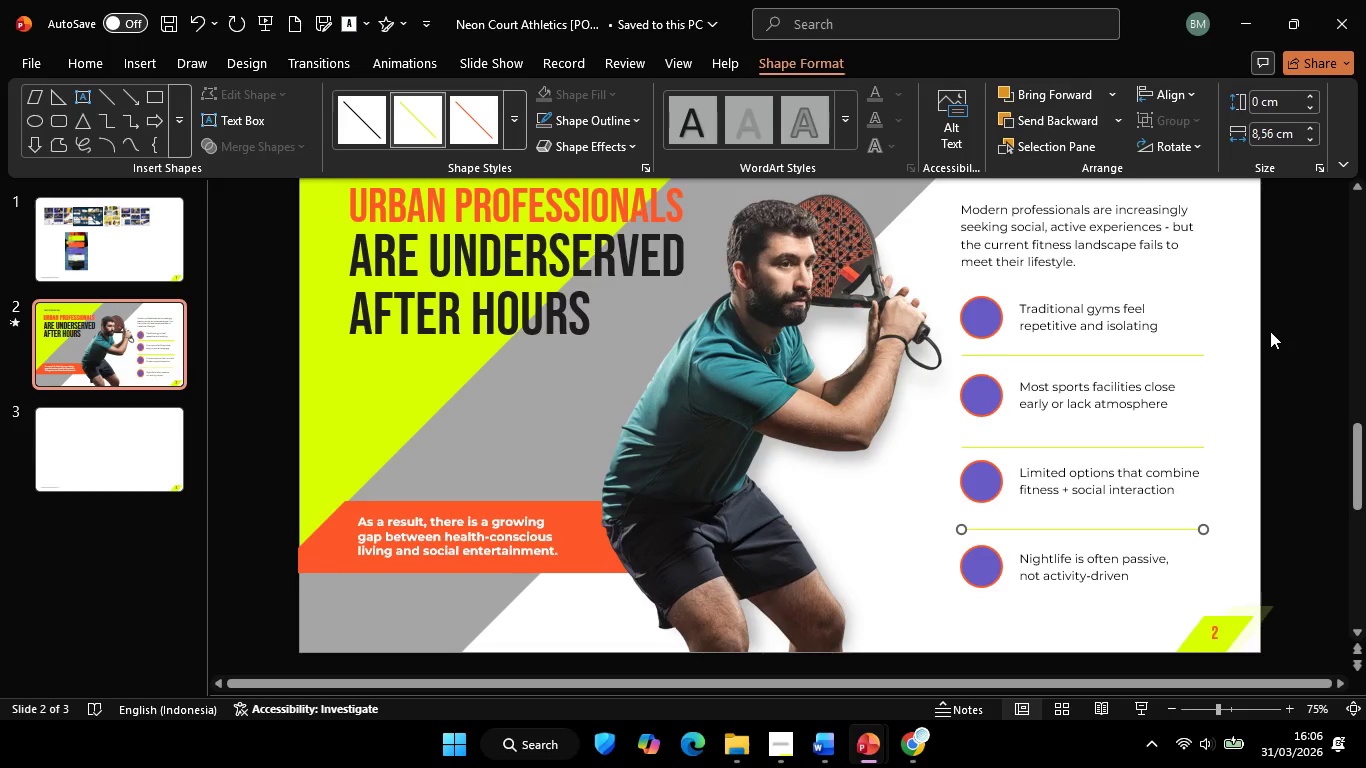 
left_click([1270, 331])
 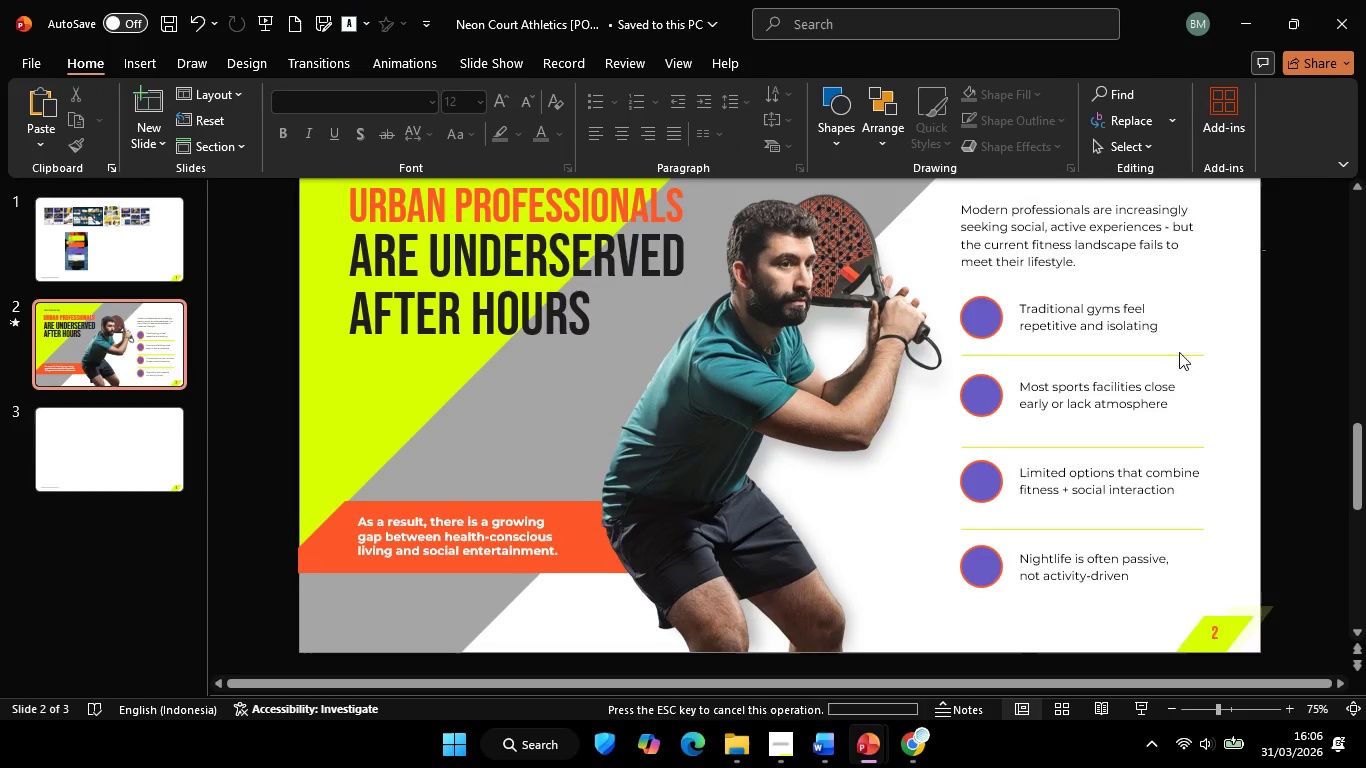 
left_click_drag(start_coordinate=[1266, 251], to_coordinate=[918, 633])
 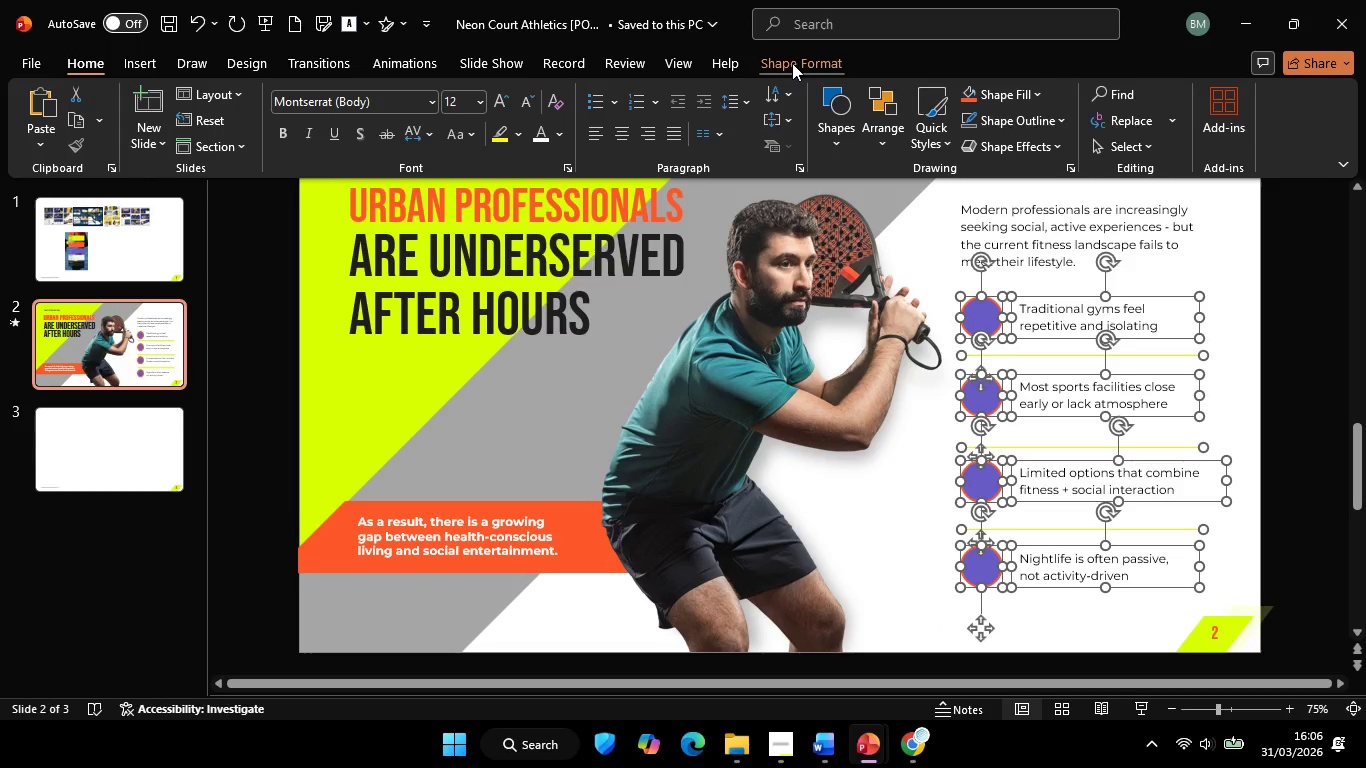 
left_click([792, 63])
 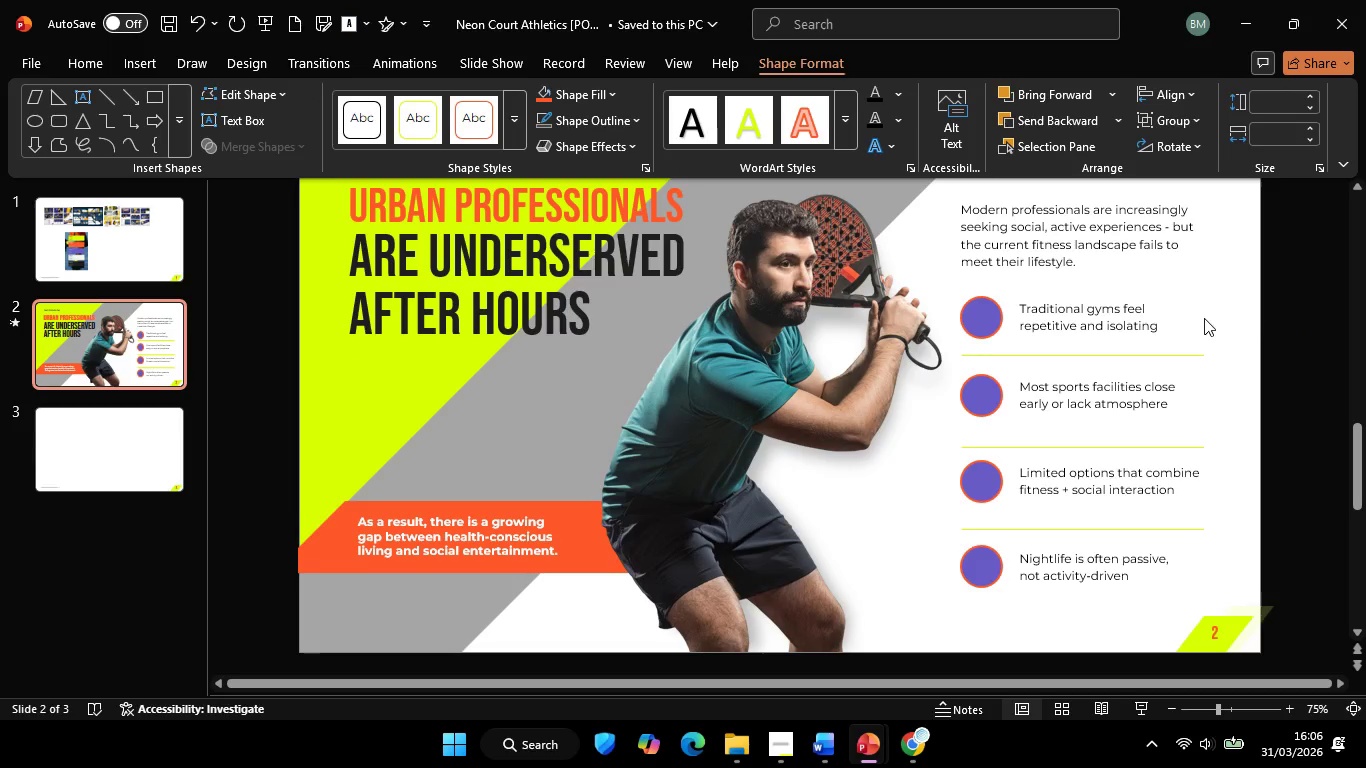 
double_click([1095, 324])
 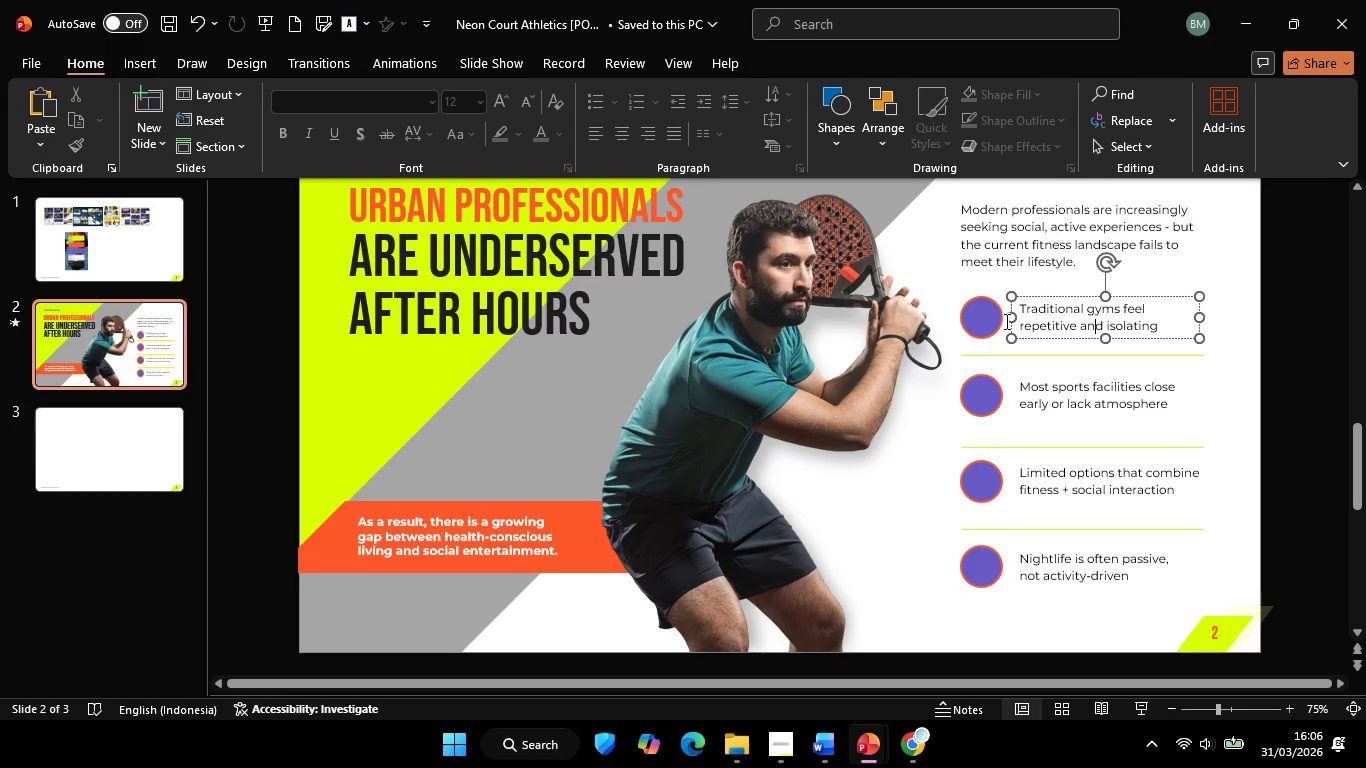 
hold_key(key=ShiftLeft, duration=0.53)
left_click([976, 320])
 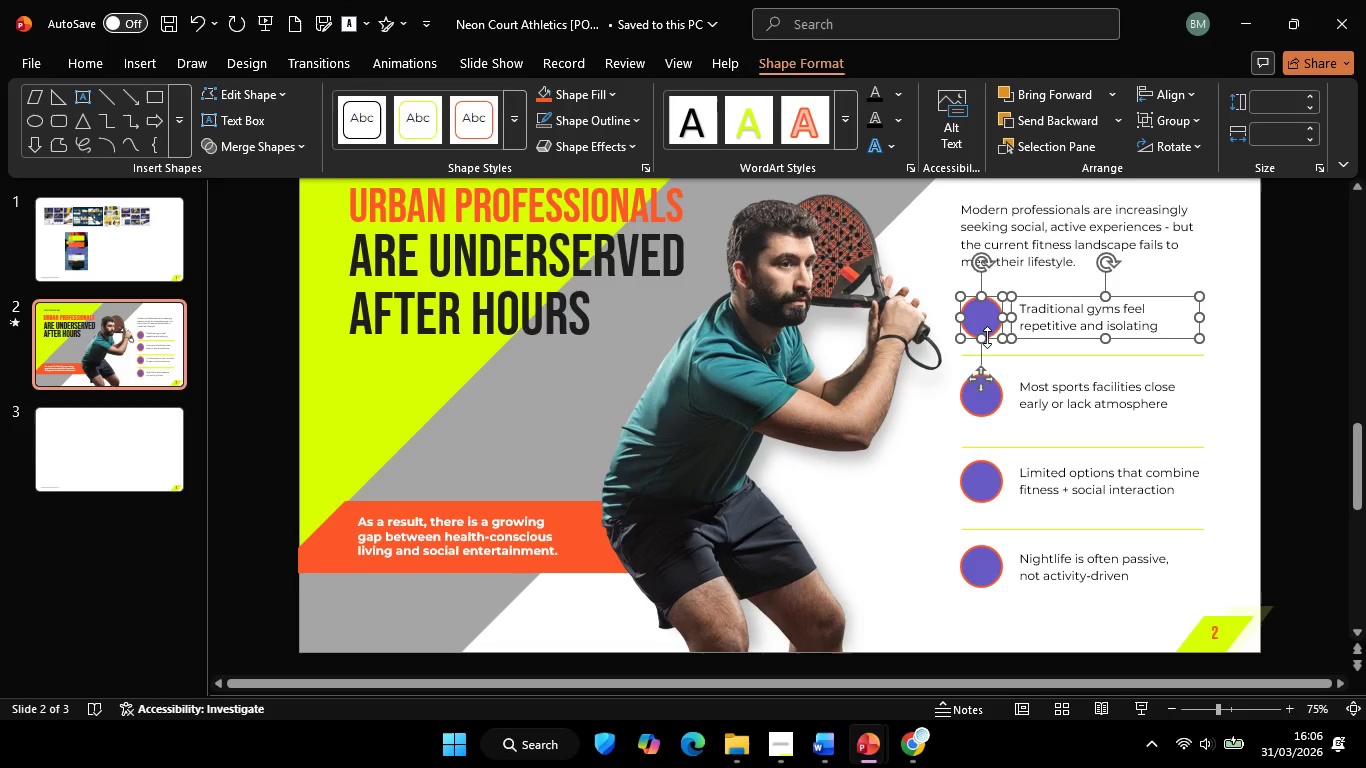 
key(Control+G)
 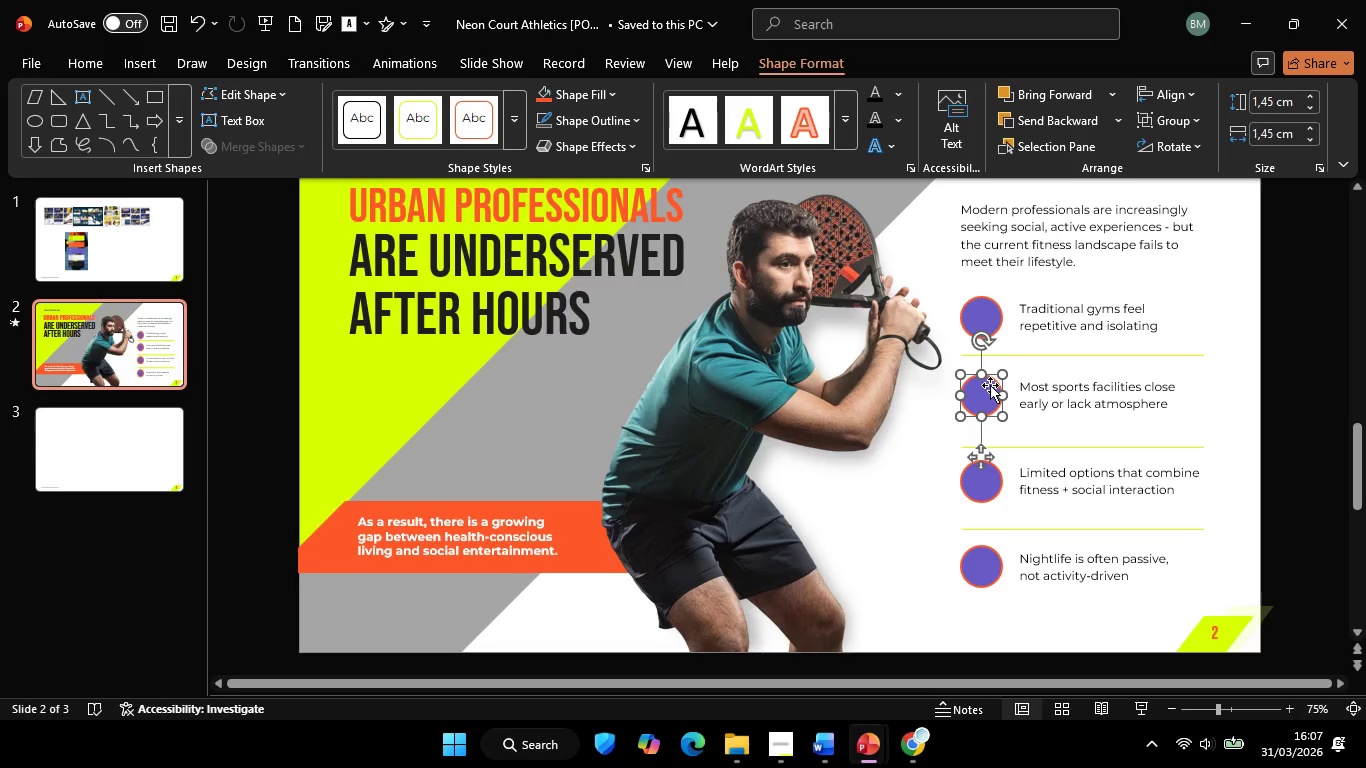 
left_click([990, 385])
 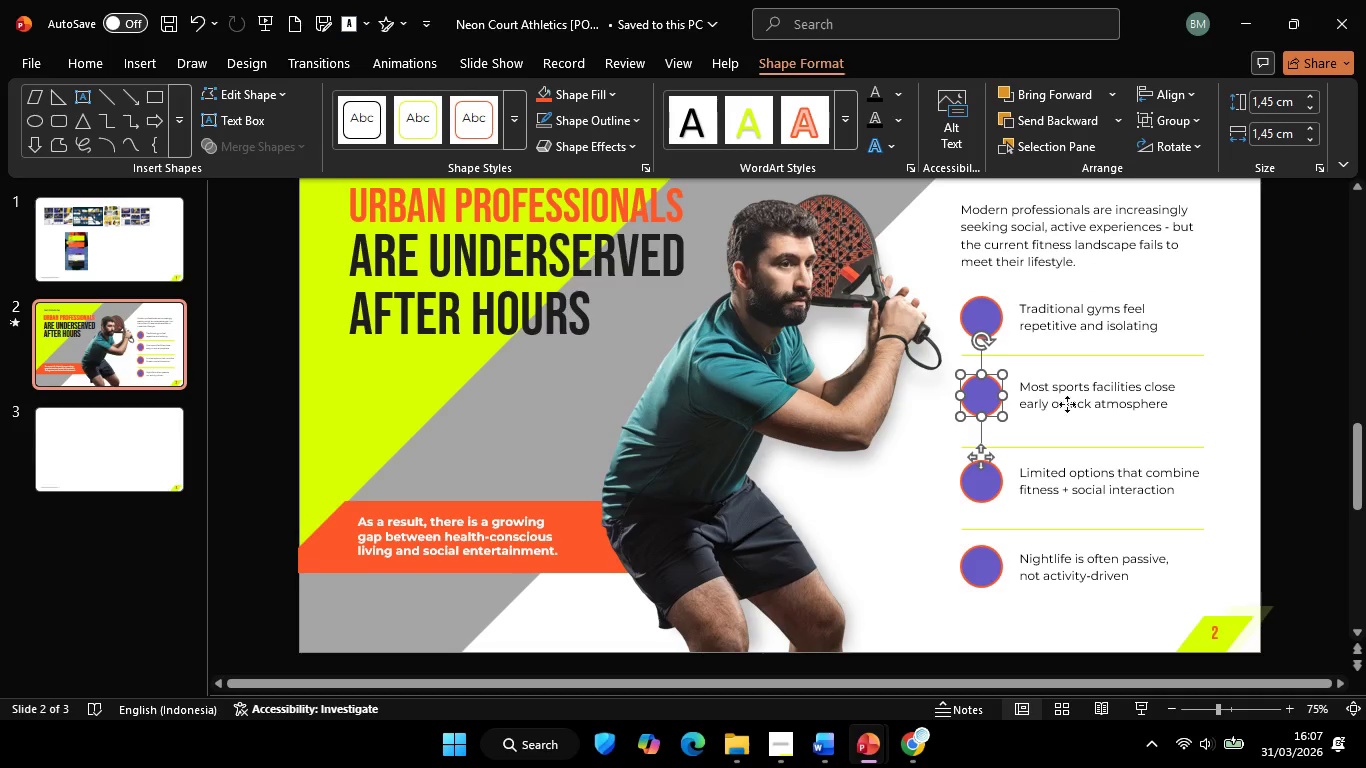 
hold_key(key=ShiftLeft, duration=0.39)
double_click([1067, 404])
 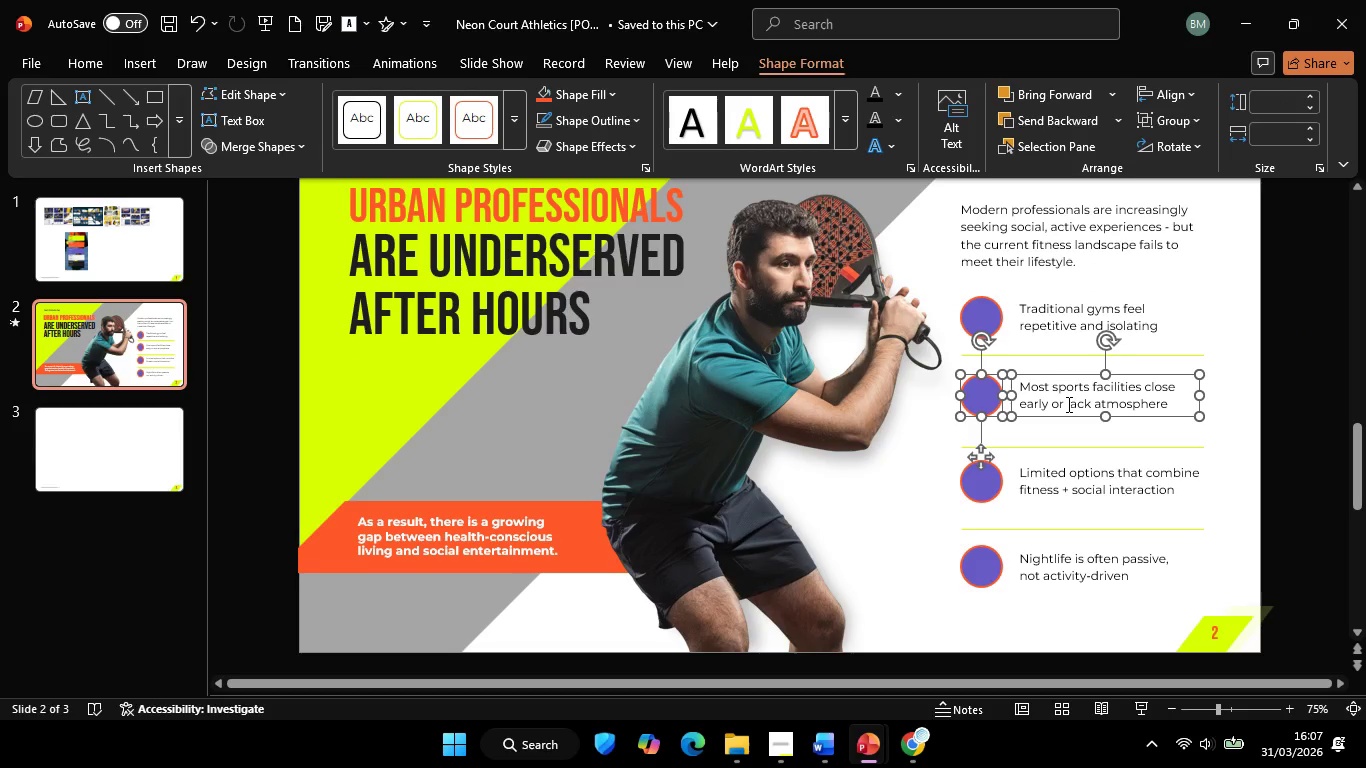 
key(Control+G)
 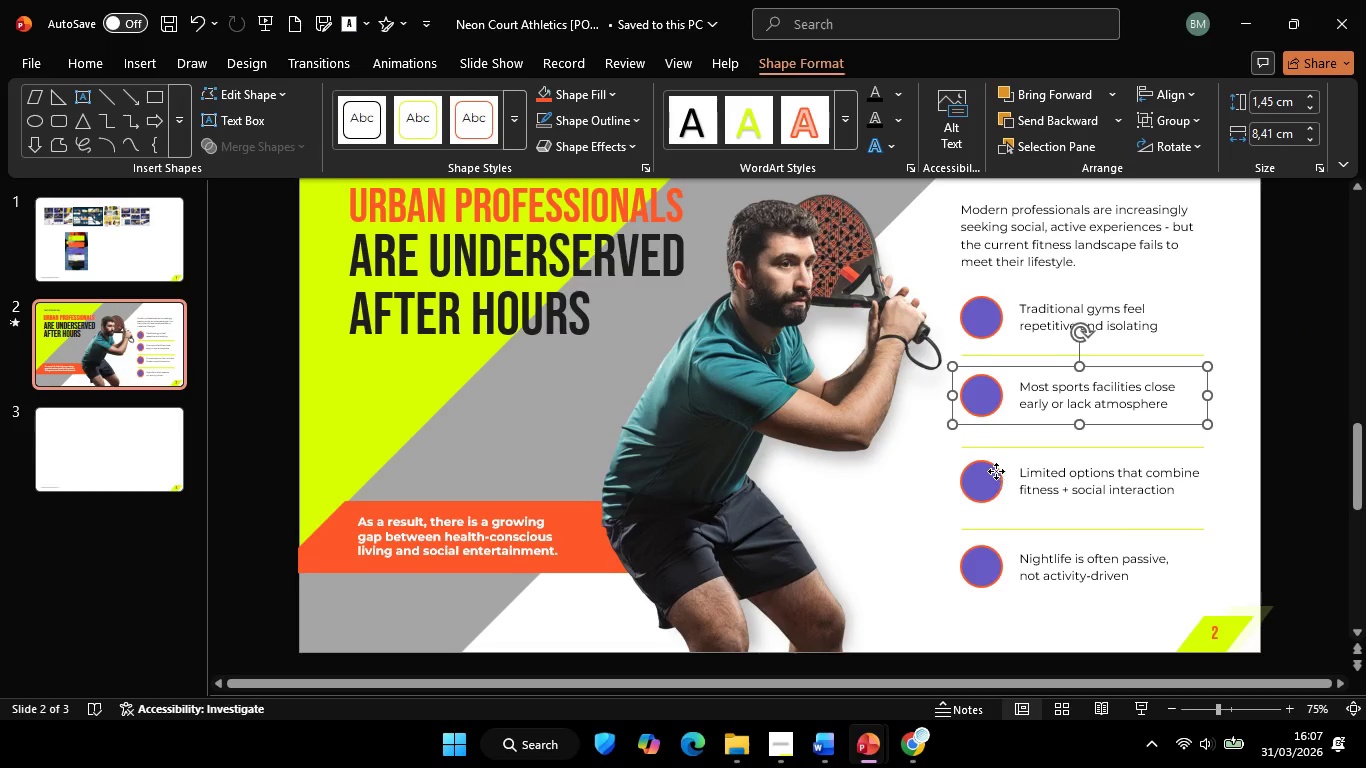 
left_click([996, 471])
 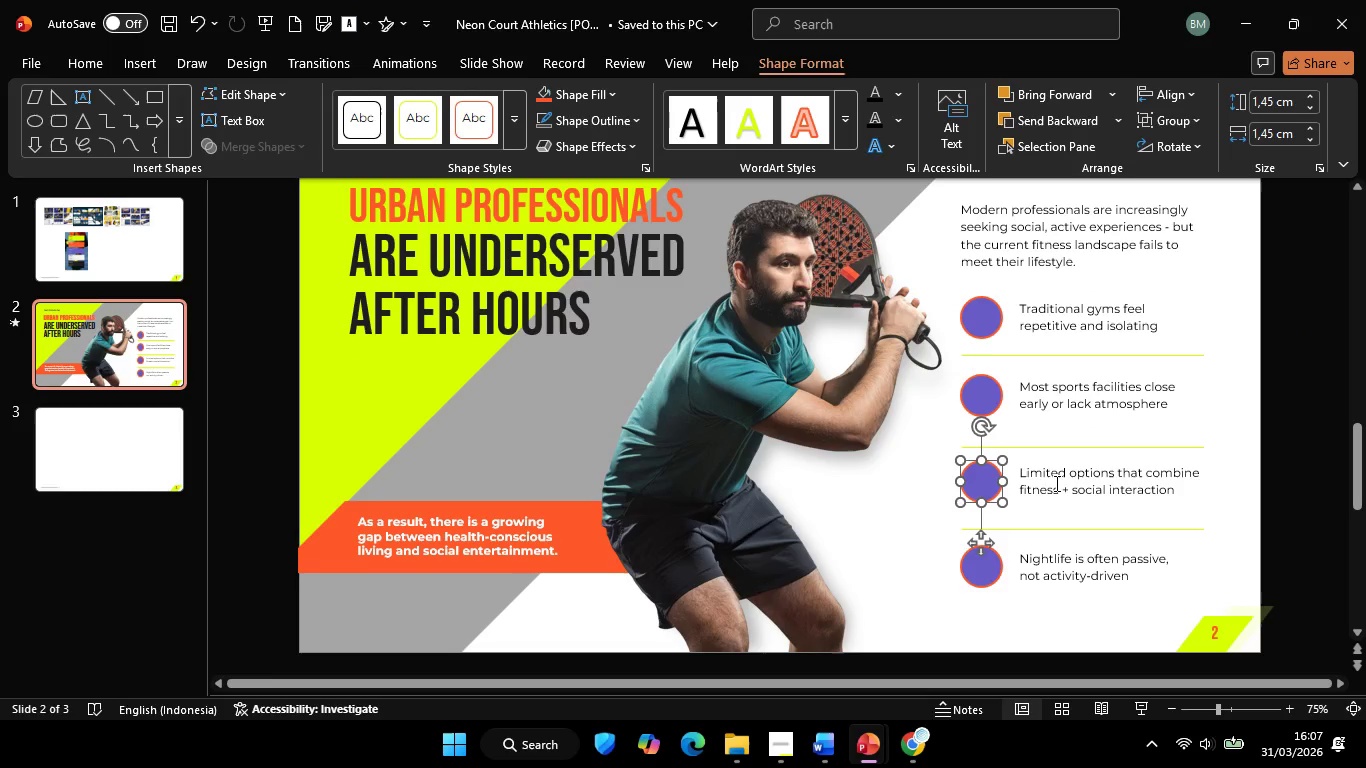 
hold_key(key=ShiftLeft, duration=0.39)
double_click([1057, 483])
 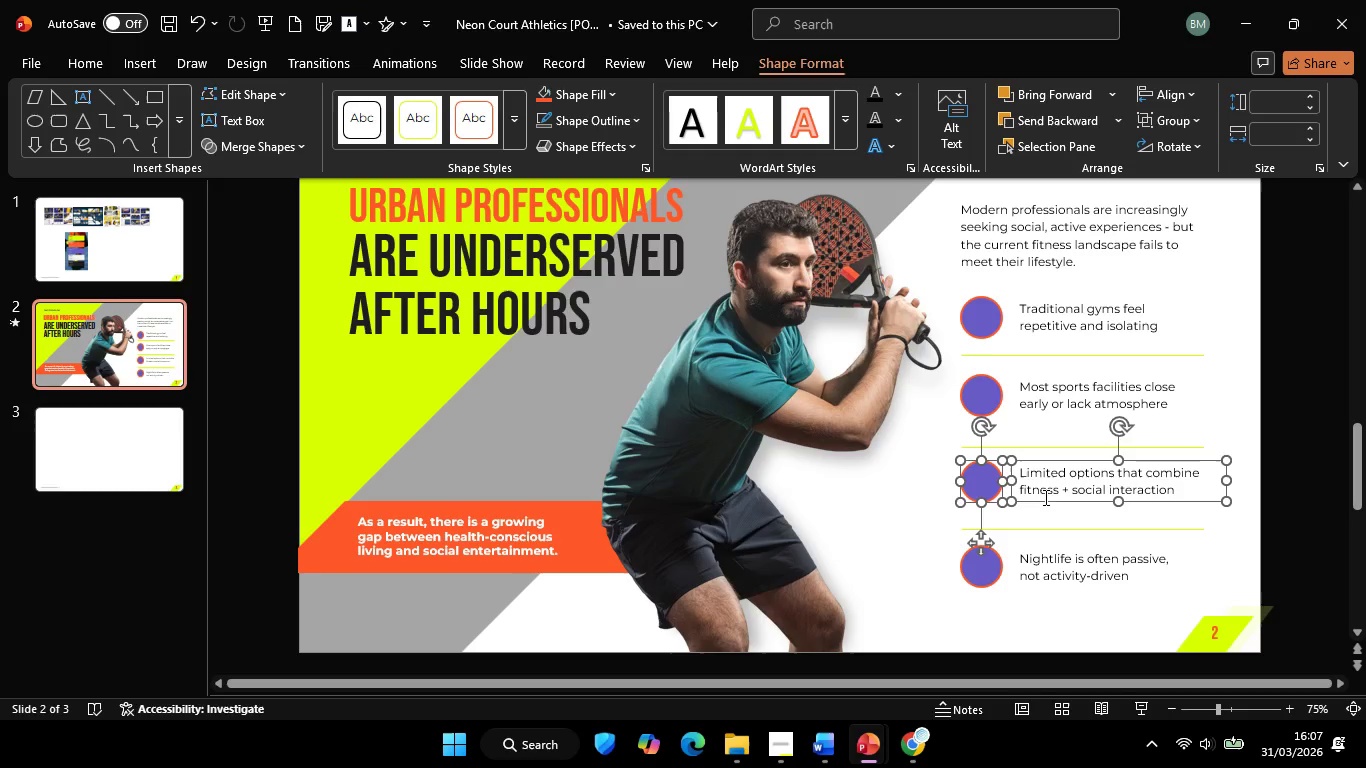 
key(Control+G)
 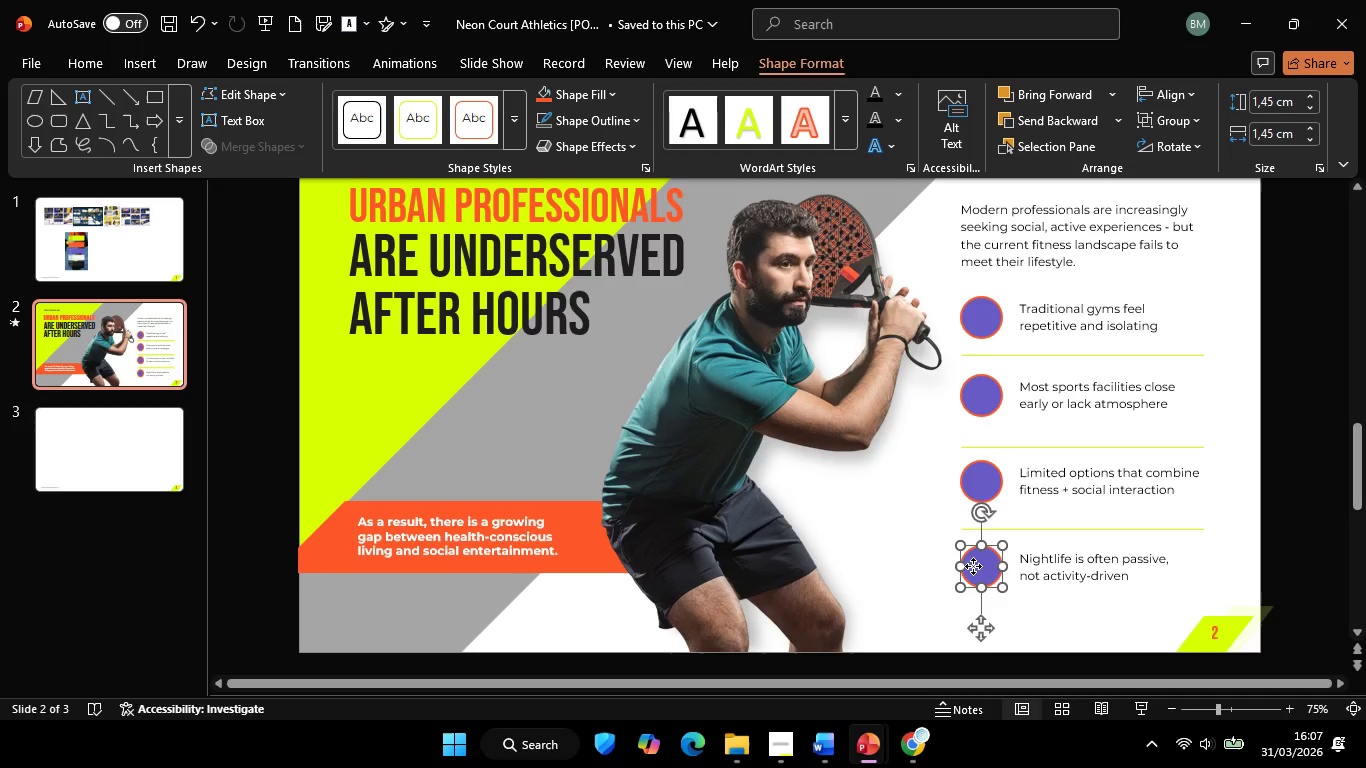 
left_click([973, 566])
 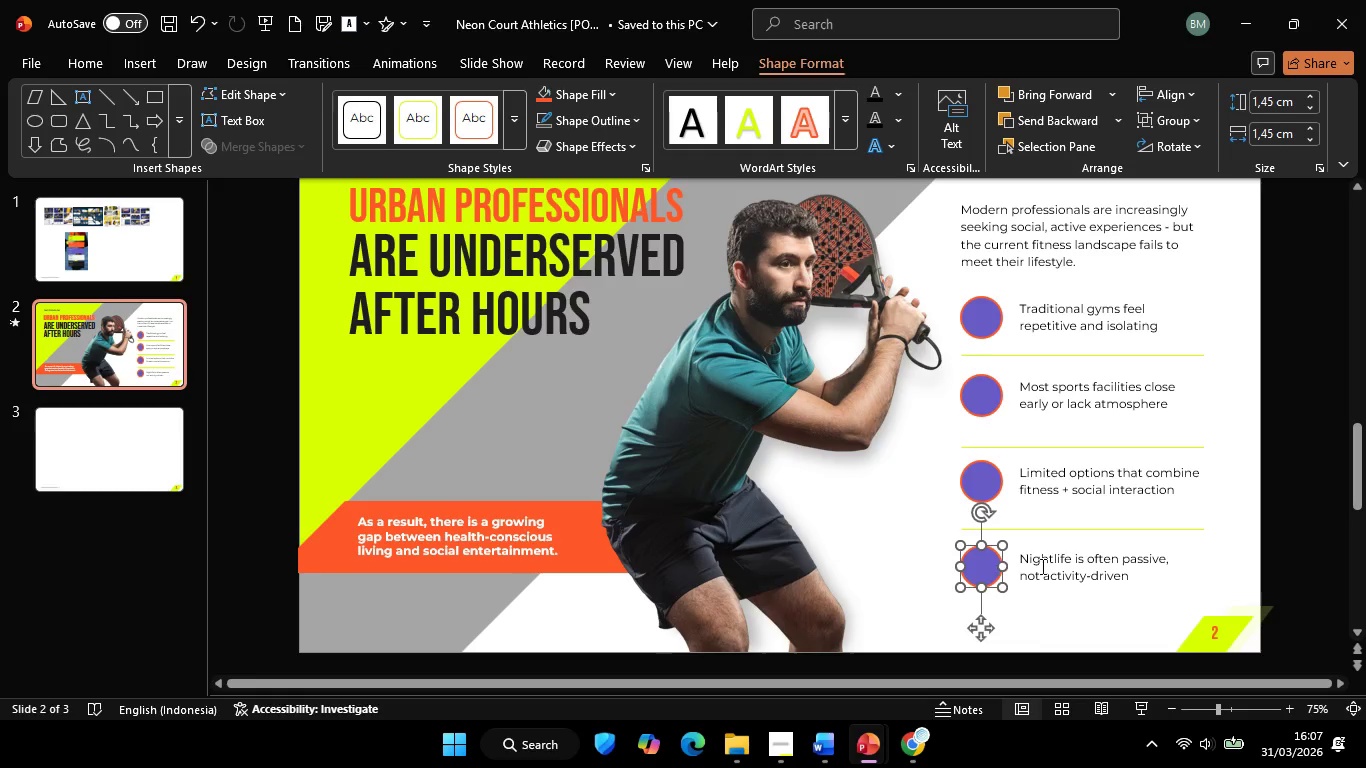 
hold_key(key=ShiftLeft, duration=0.34)
double_click([1049, 566])
 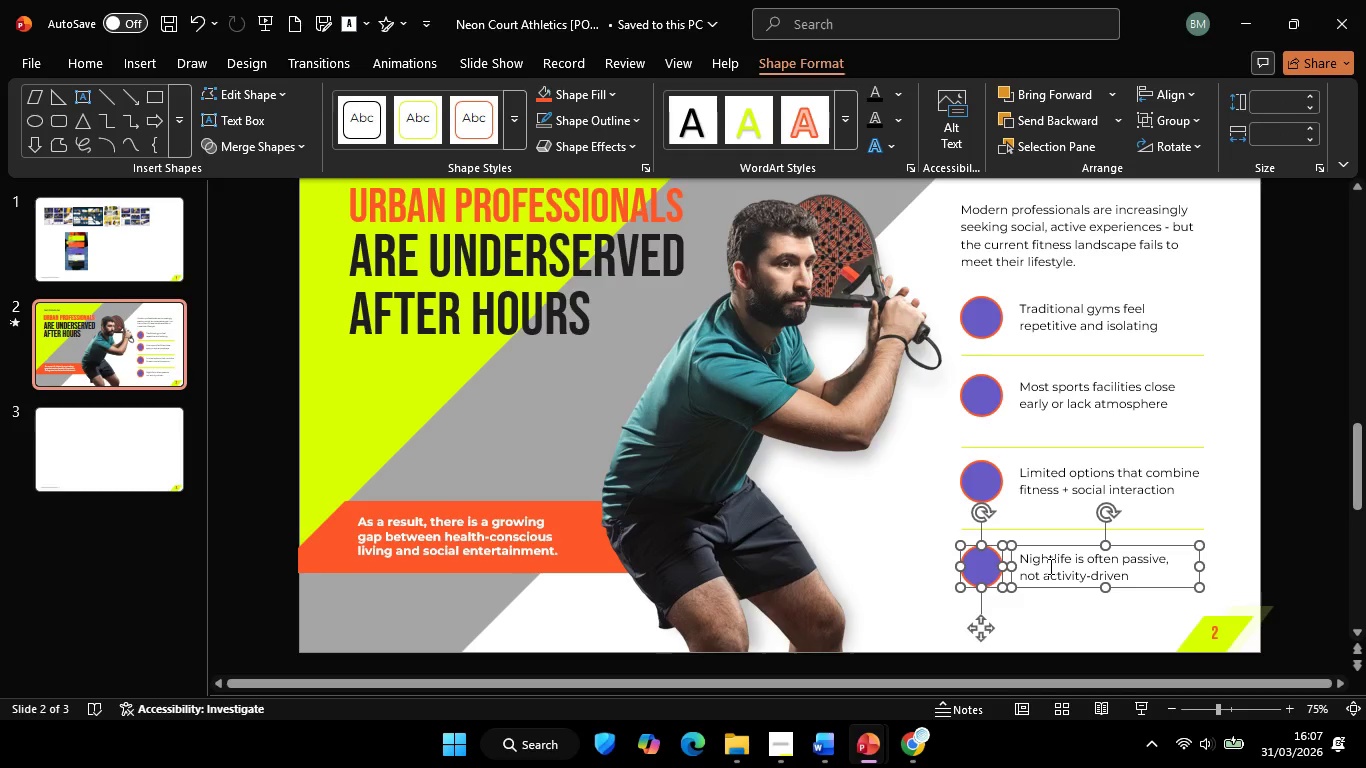 
key(Control+G)
 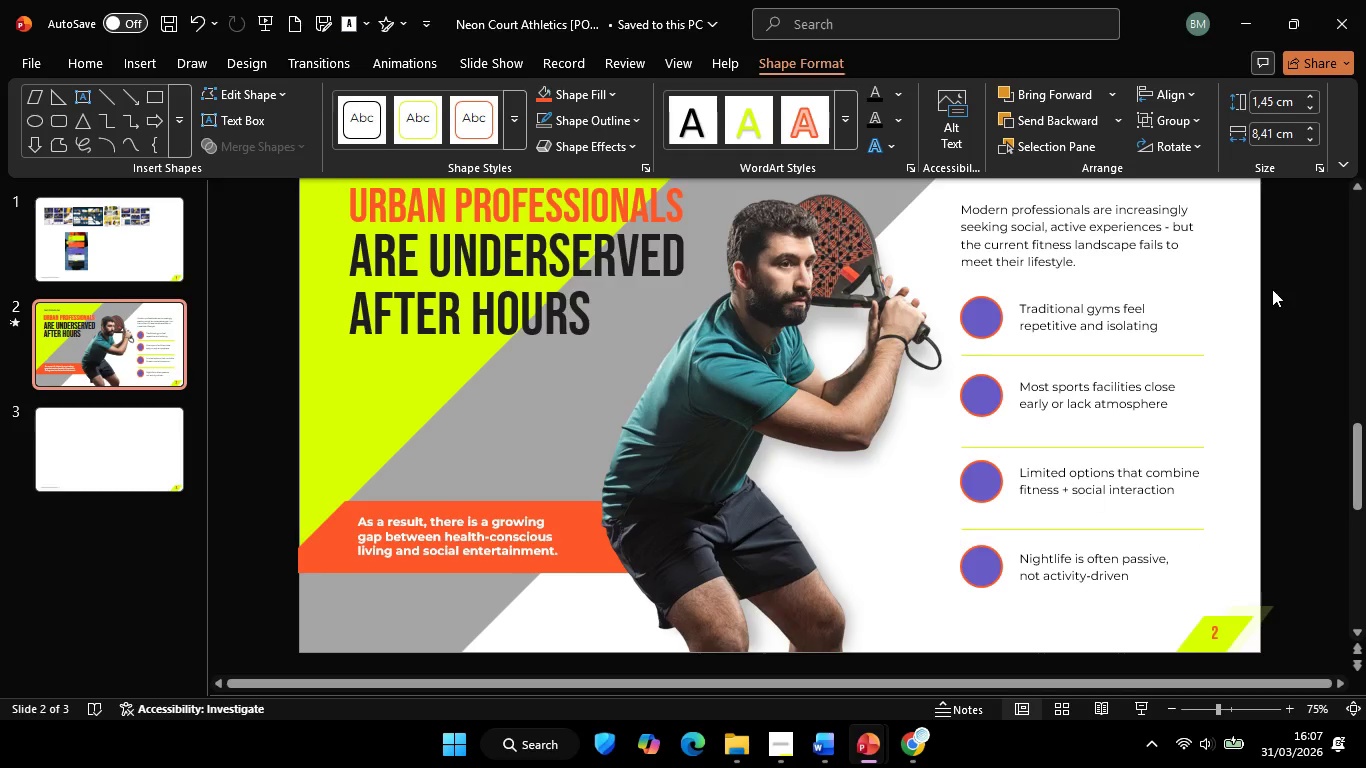 
left_click([1272, 289])
 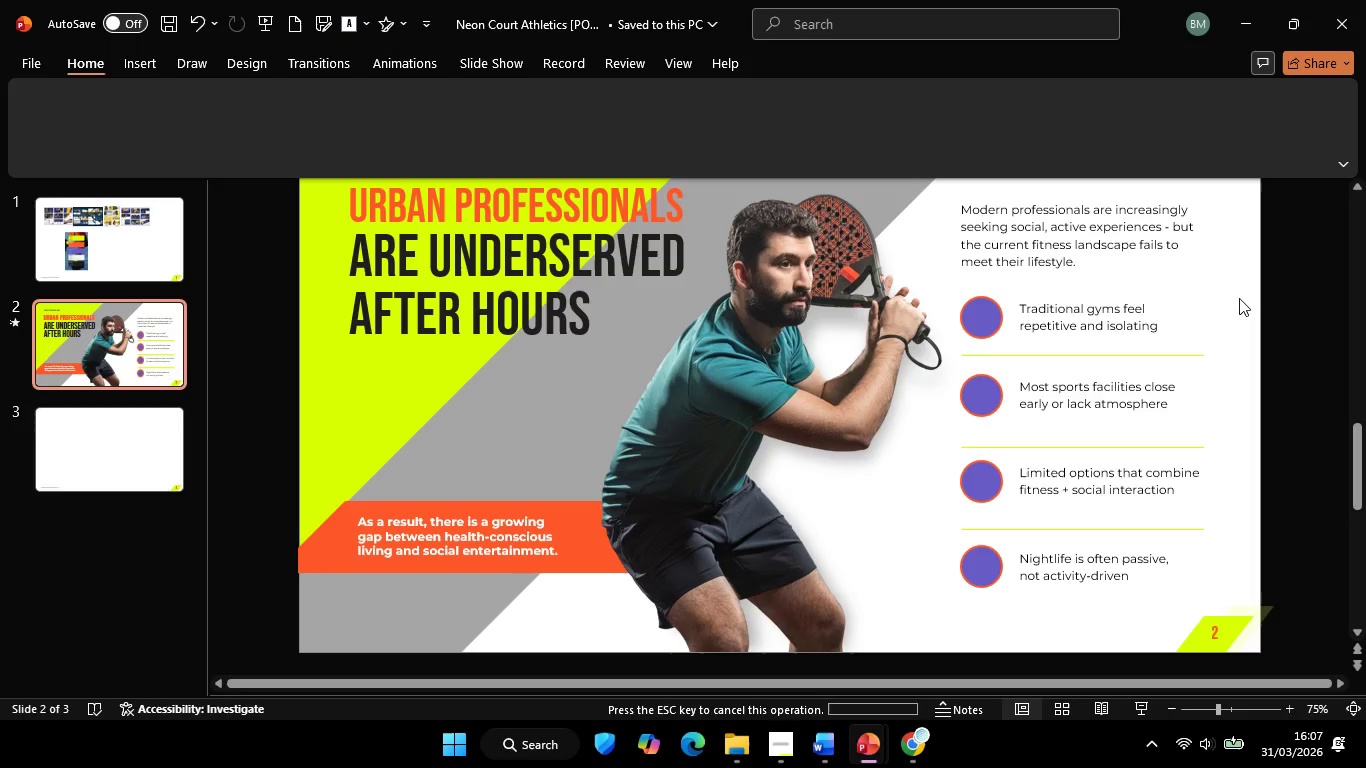 
left_click_drag(start_coordinate=[1273, 255], to_coordinate=[864, 657])
 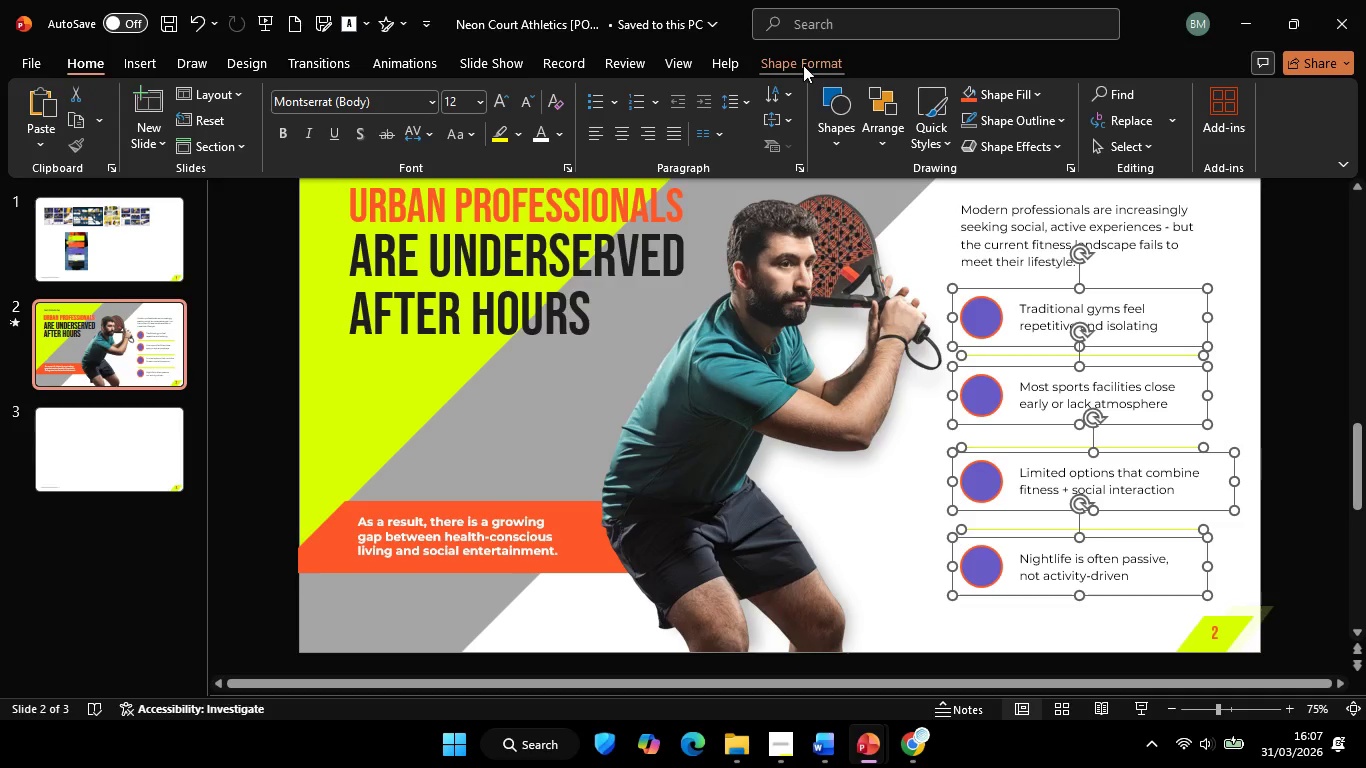 
left_click([803, 65])
 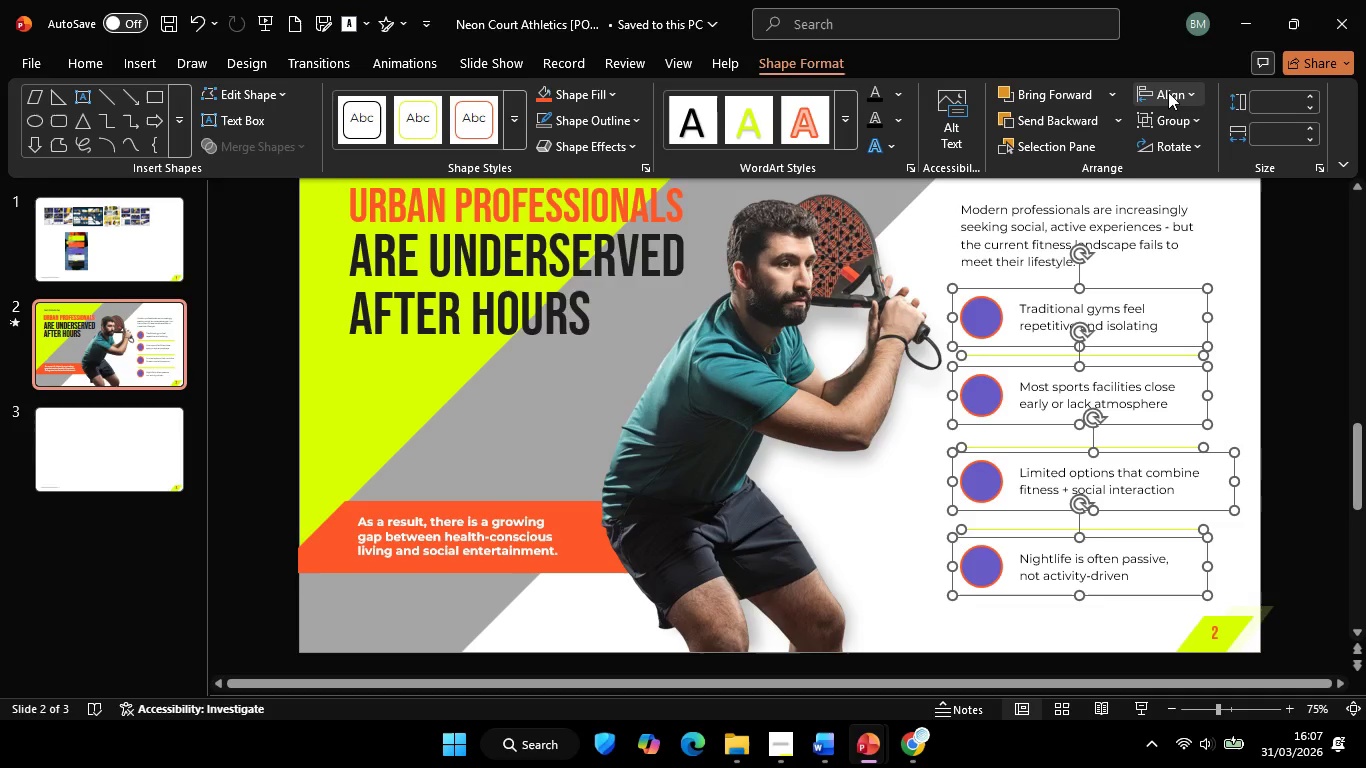 
left_click([1168, 92])
 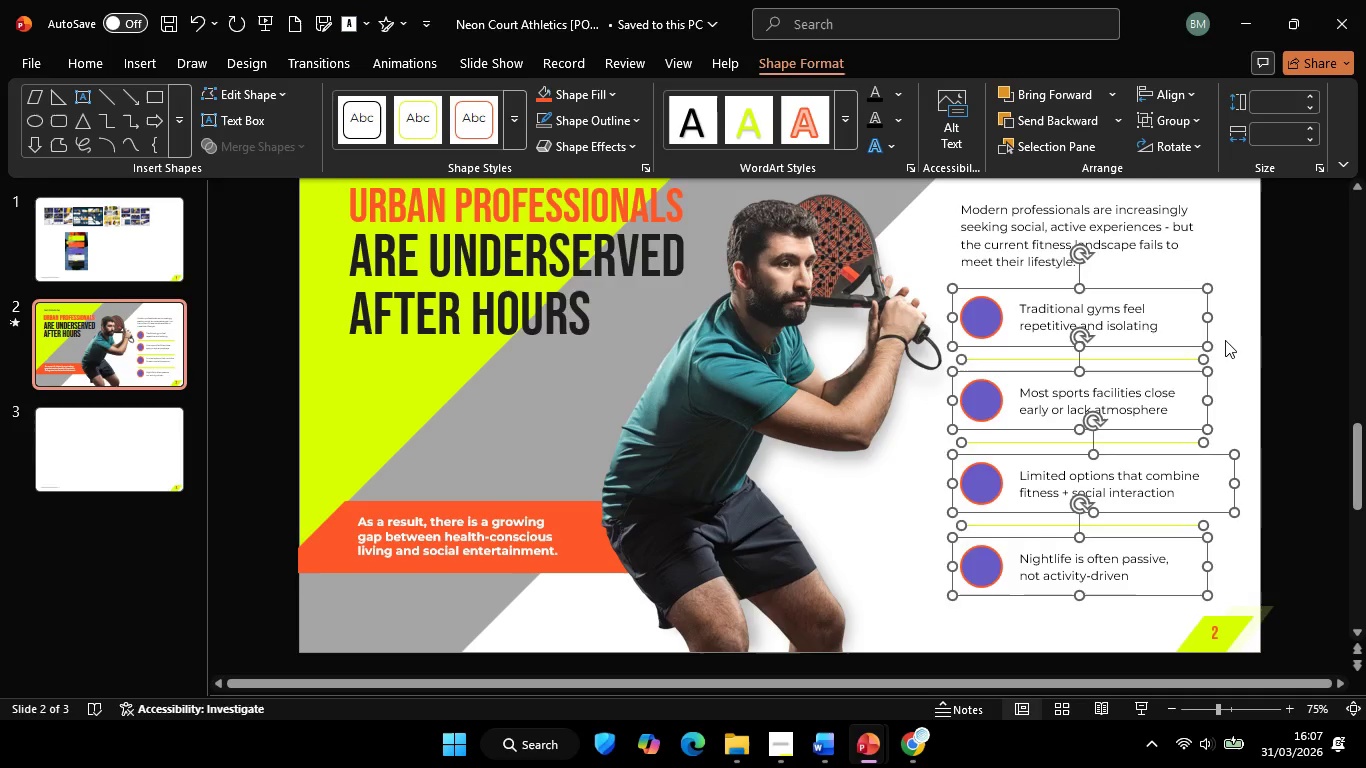 
double_click([1231, 343])
 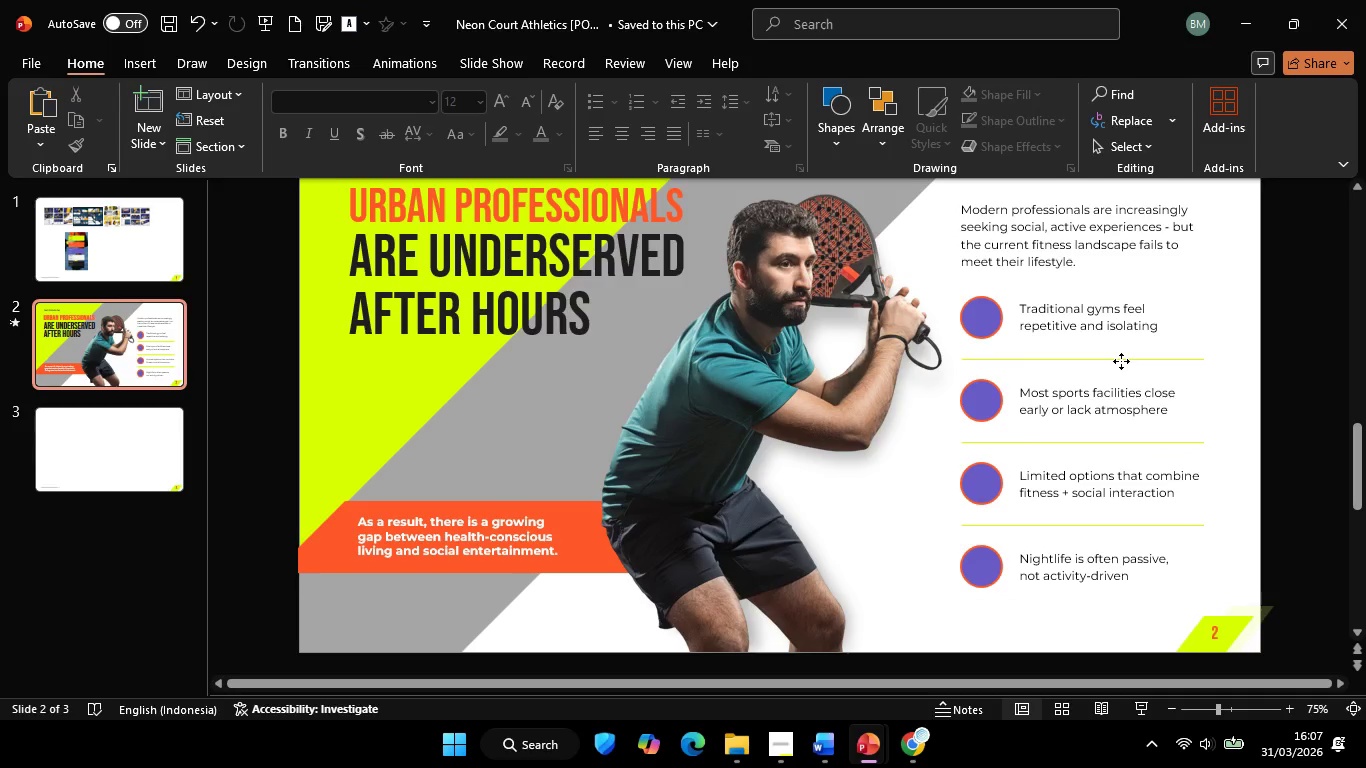 
left_click([1121, 361])
 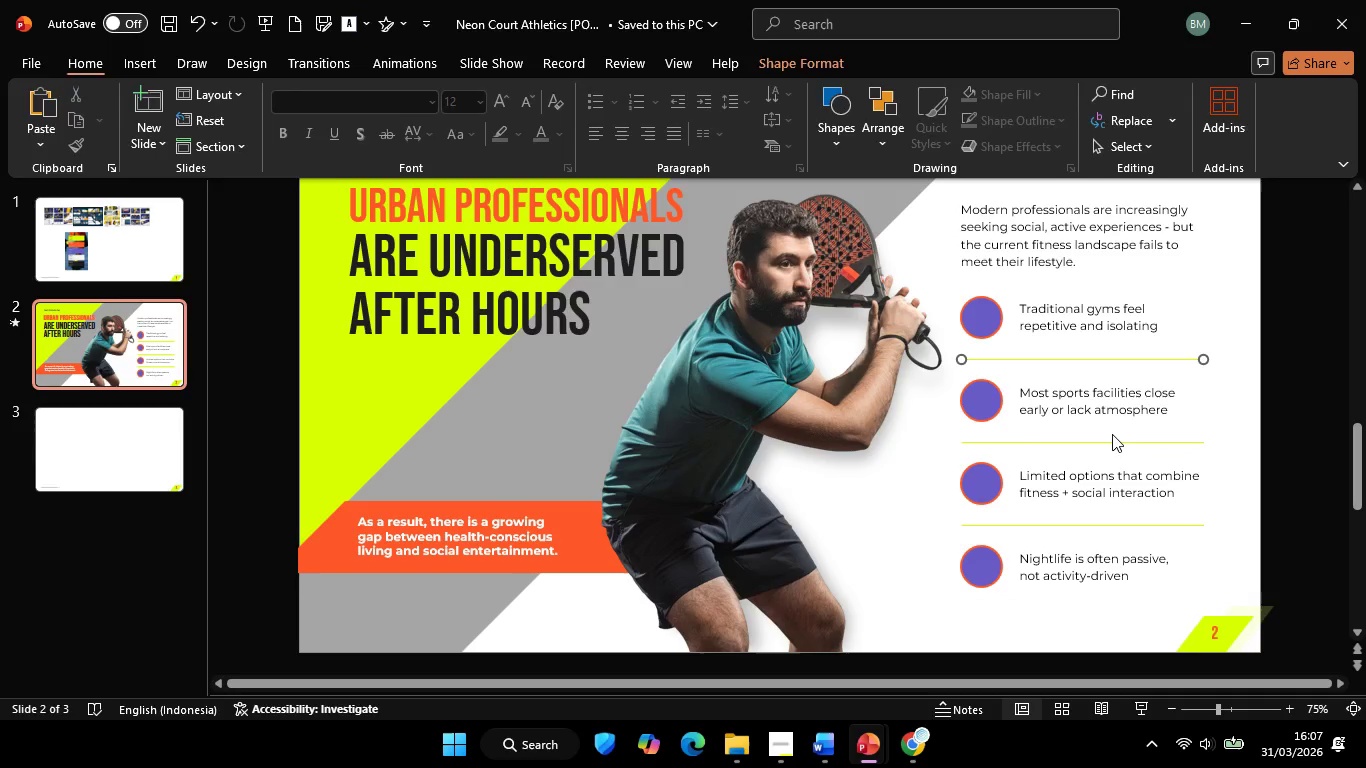 
hold_key(key=ShiftLeft, duration=3.17)
left_click([1103, 434])
 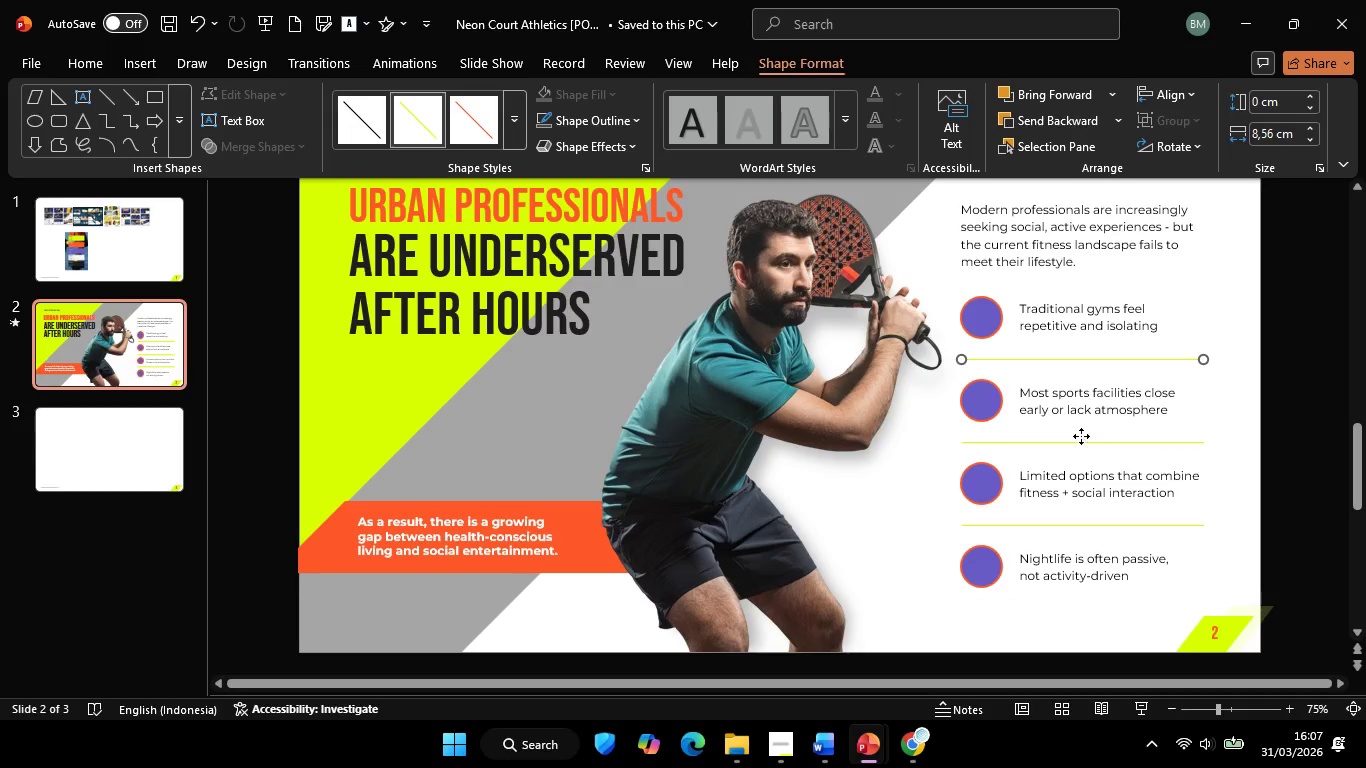 
left_click([1081, 436])
 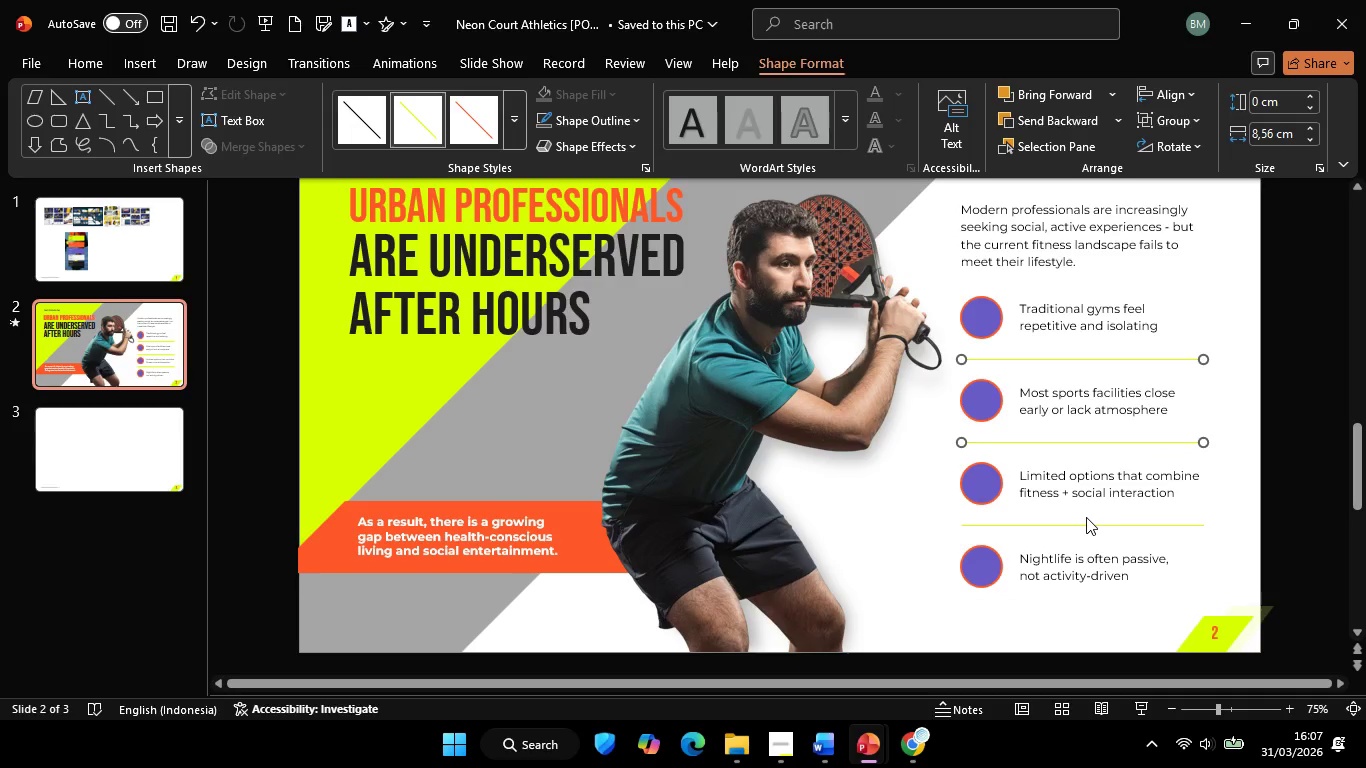 
left_click([1086, 517])
 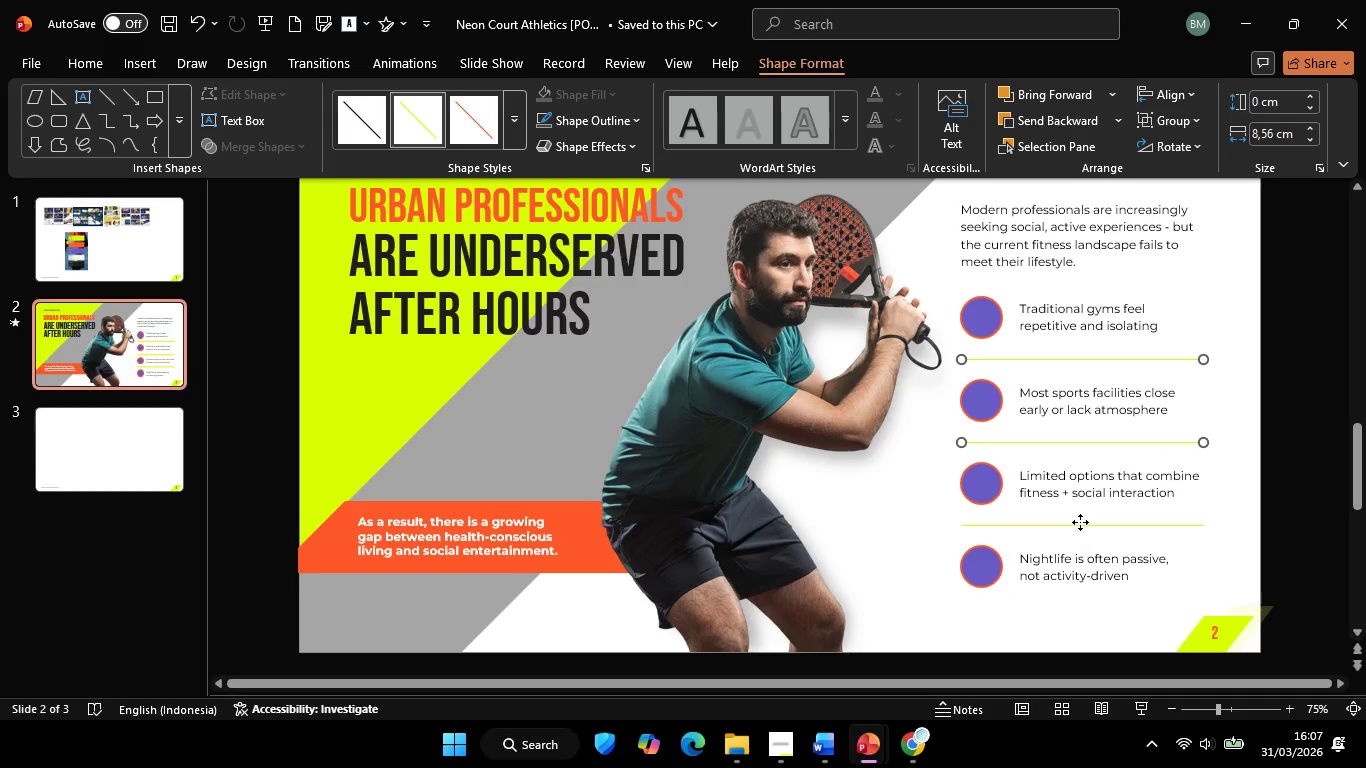 
left_click([1080, 522])
 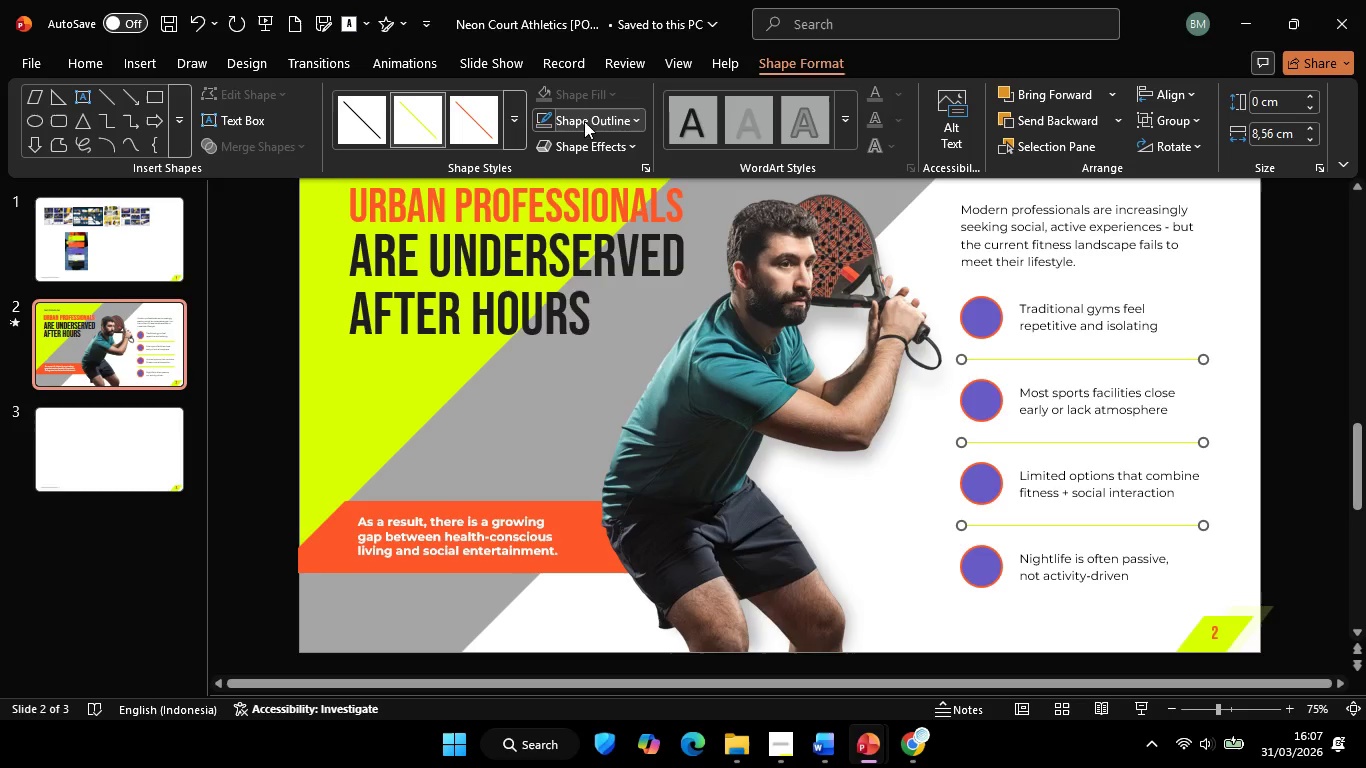 
left_click([597, 118])
 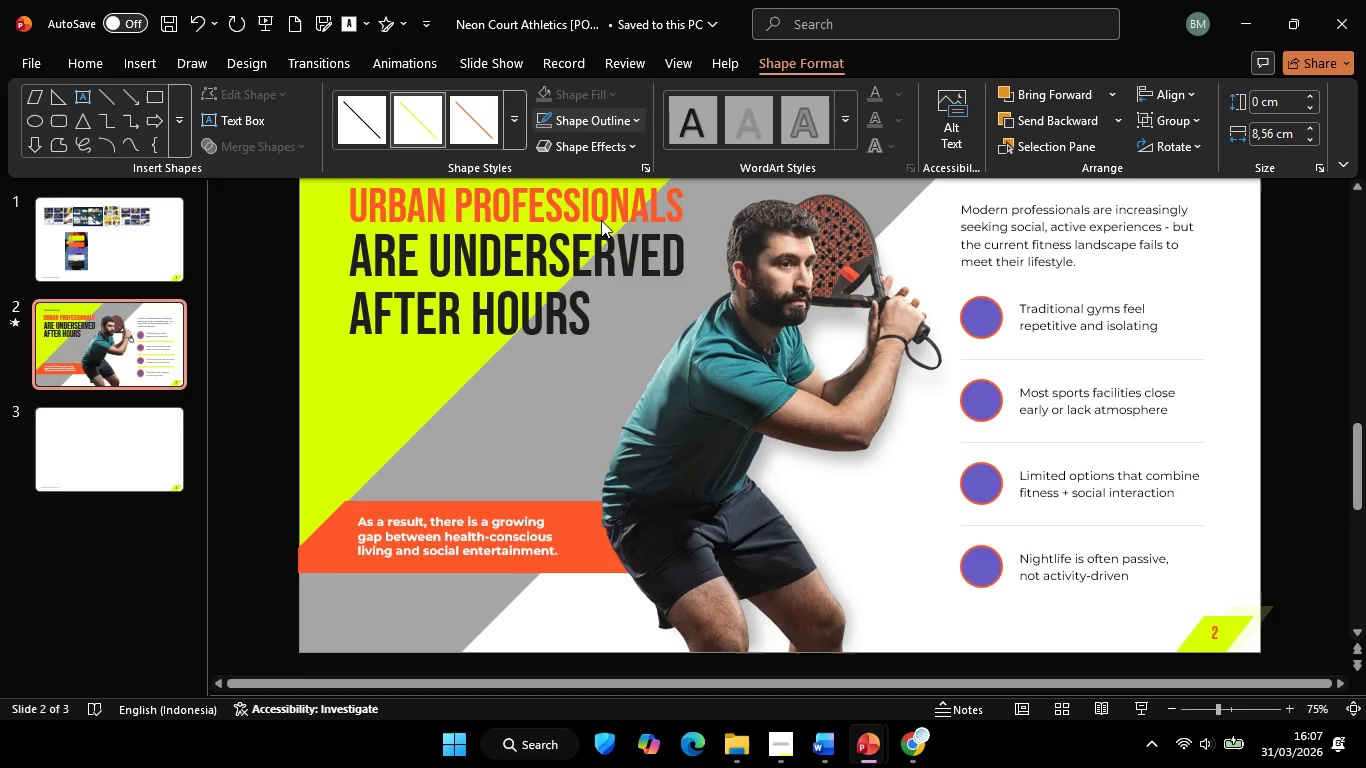 
left_click([1253, 297])
 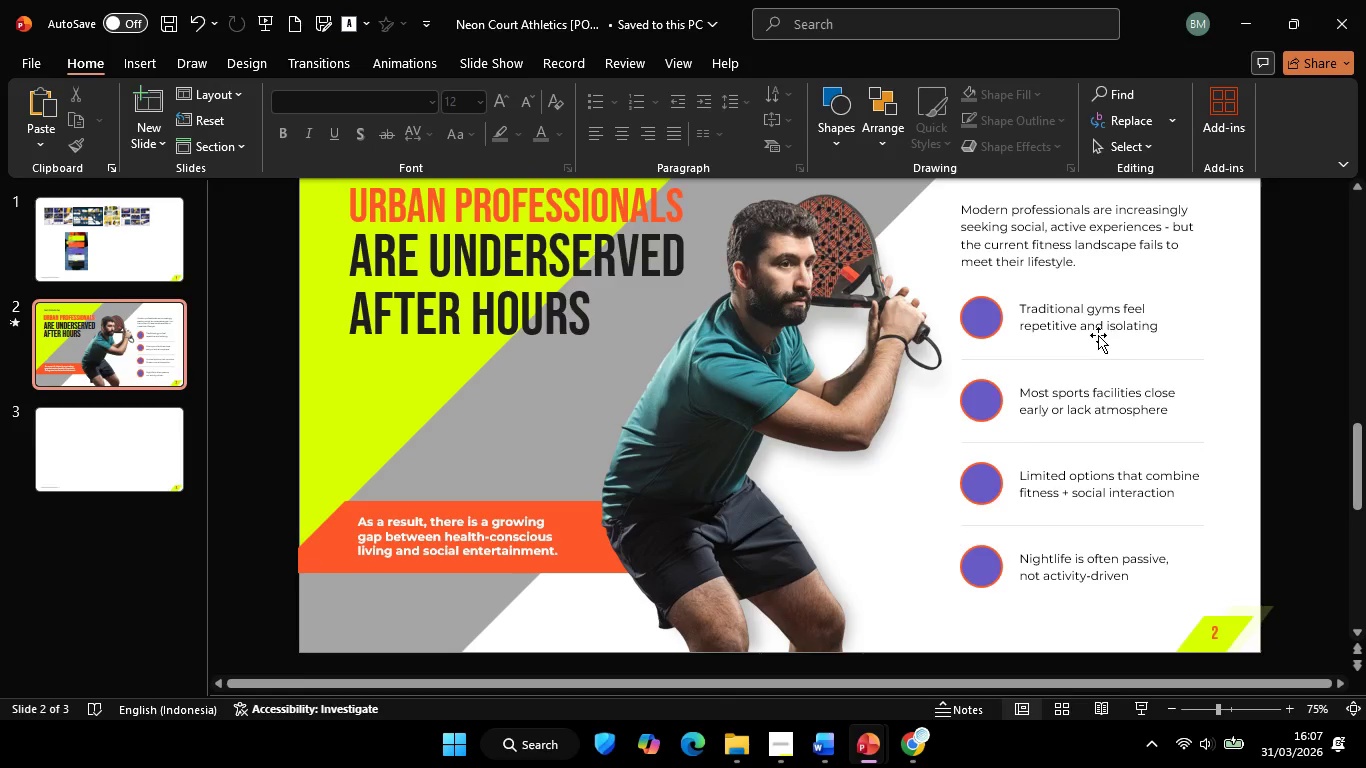 
left_click([1121, 323])
 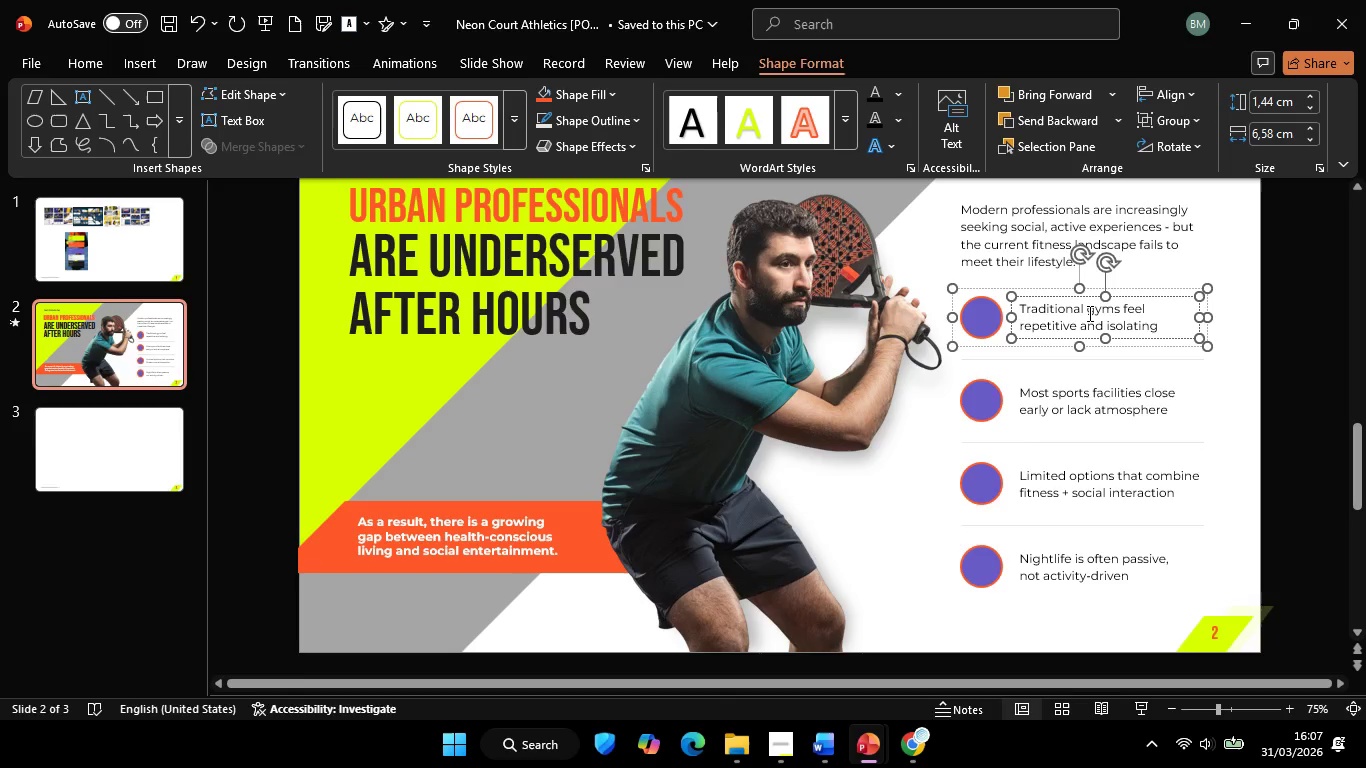 
left_click([1088, 313])
 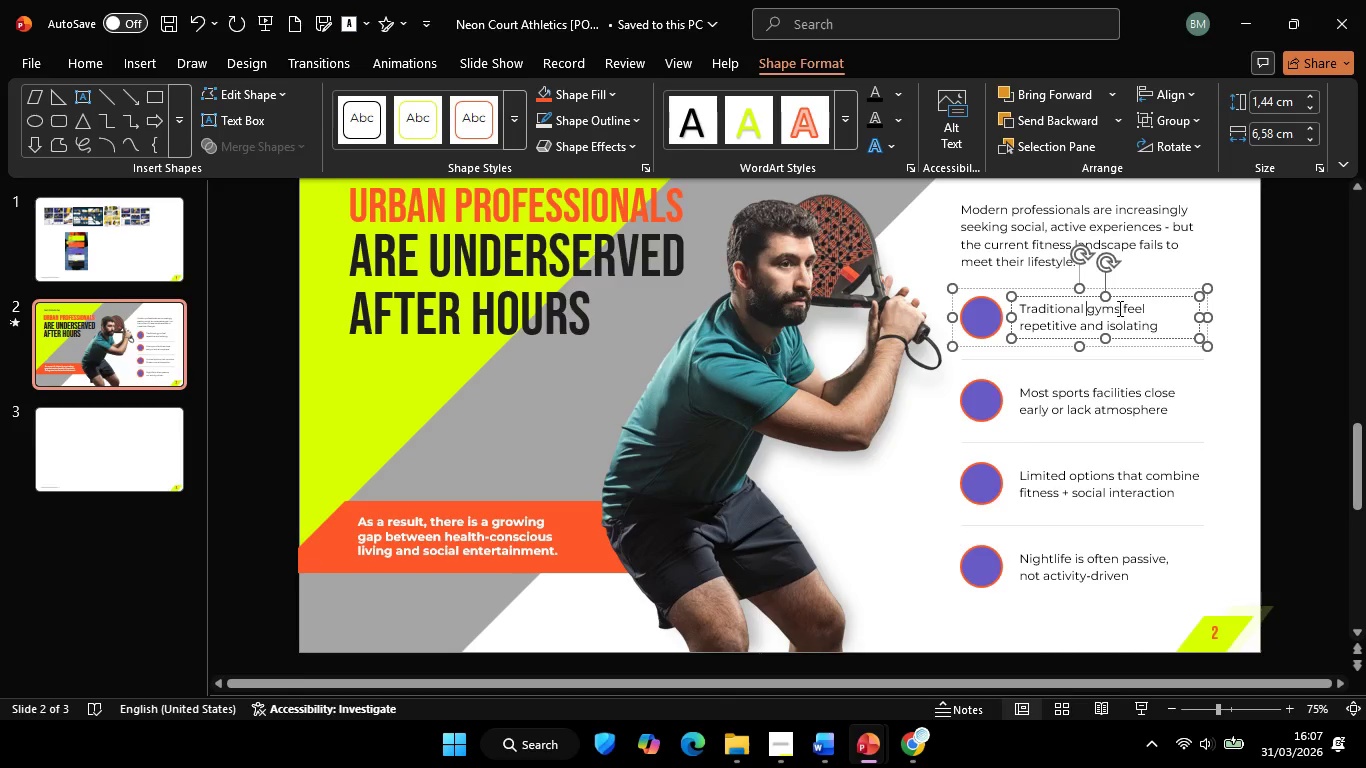 
left_click_drag(start_coordinate=[1116, 308], to_coordinate=[1008, 303])
 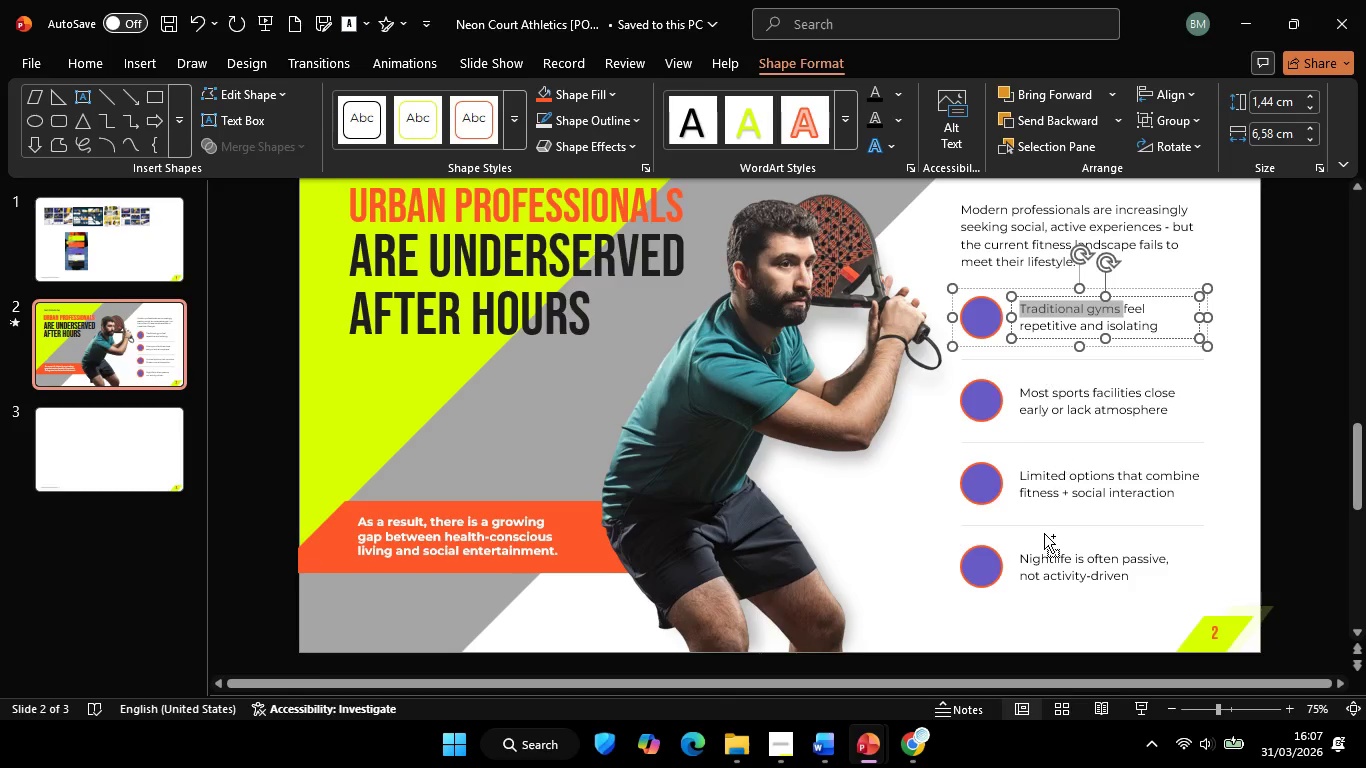 
key(Control+C)
 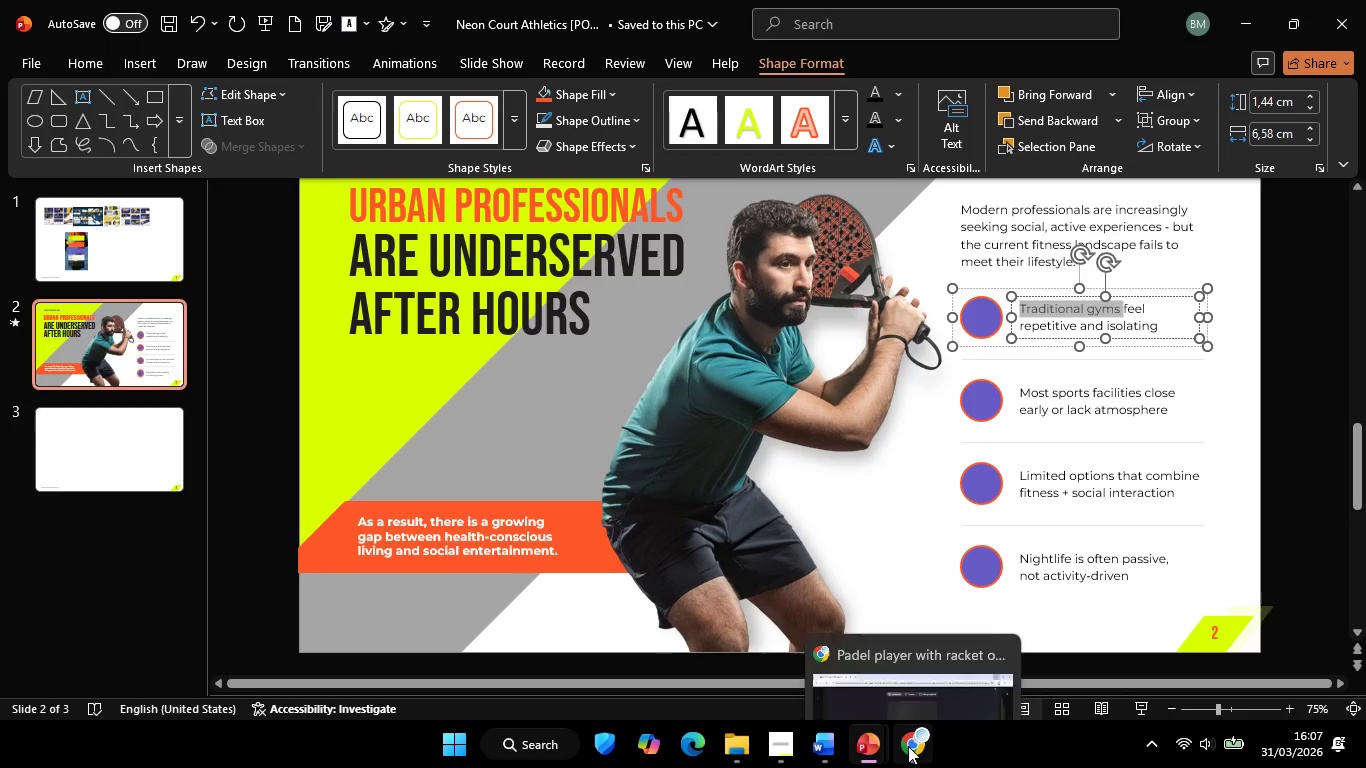 
left_click([908, 746])
 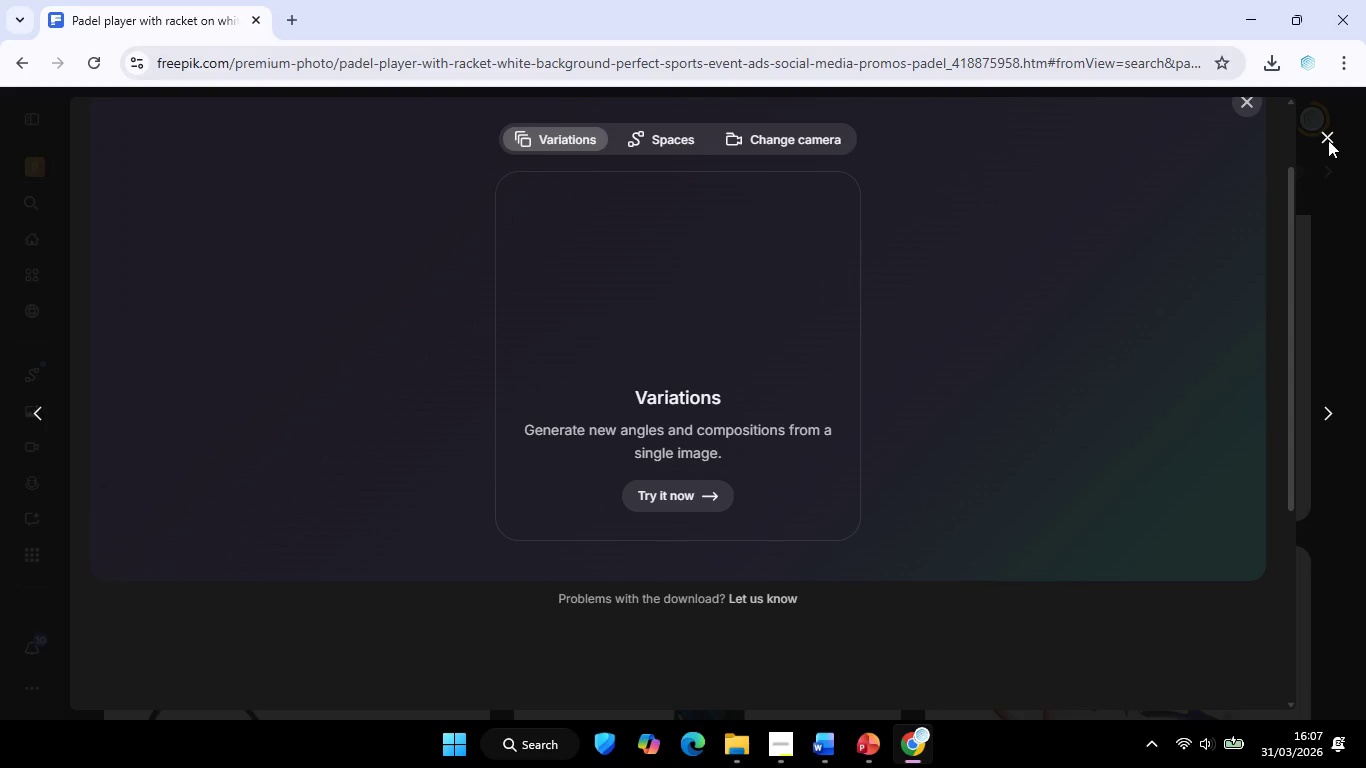 
left_click([1329, 140])
 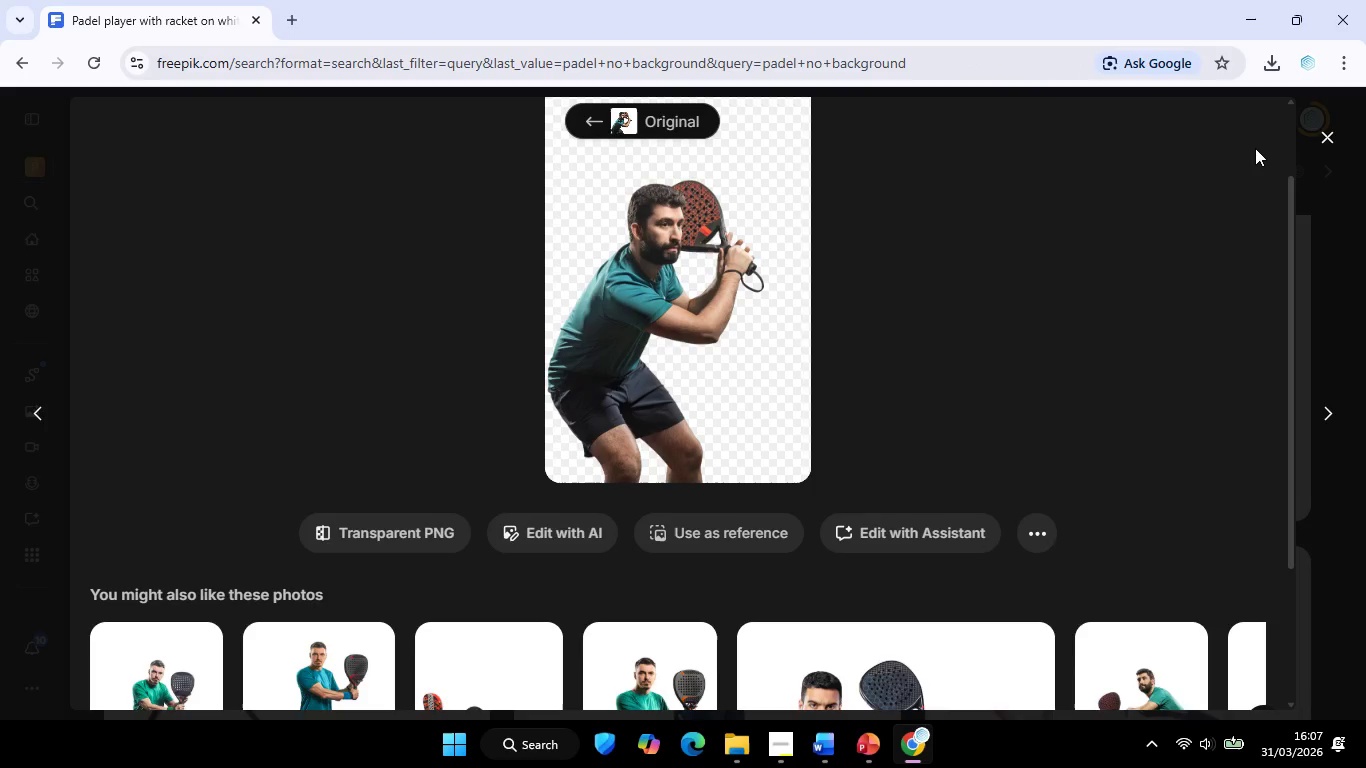 
left_click([774, 748])